 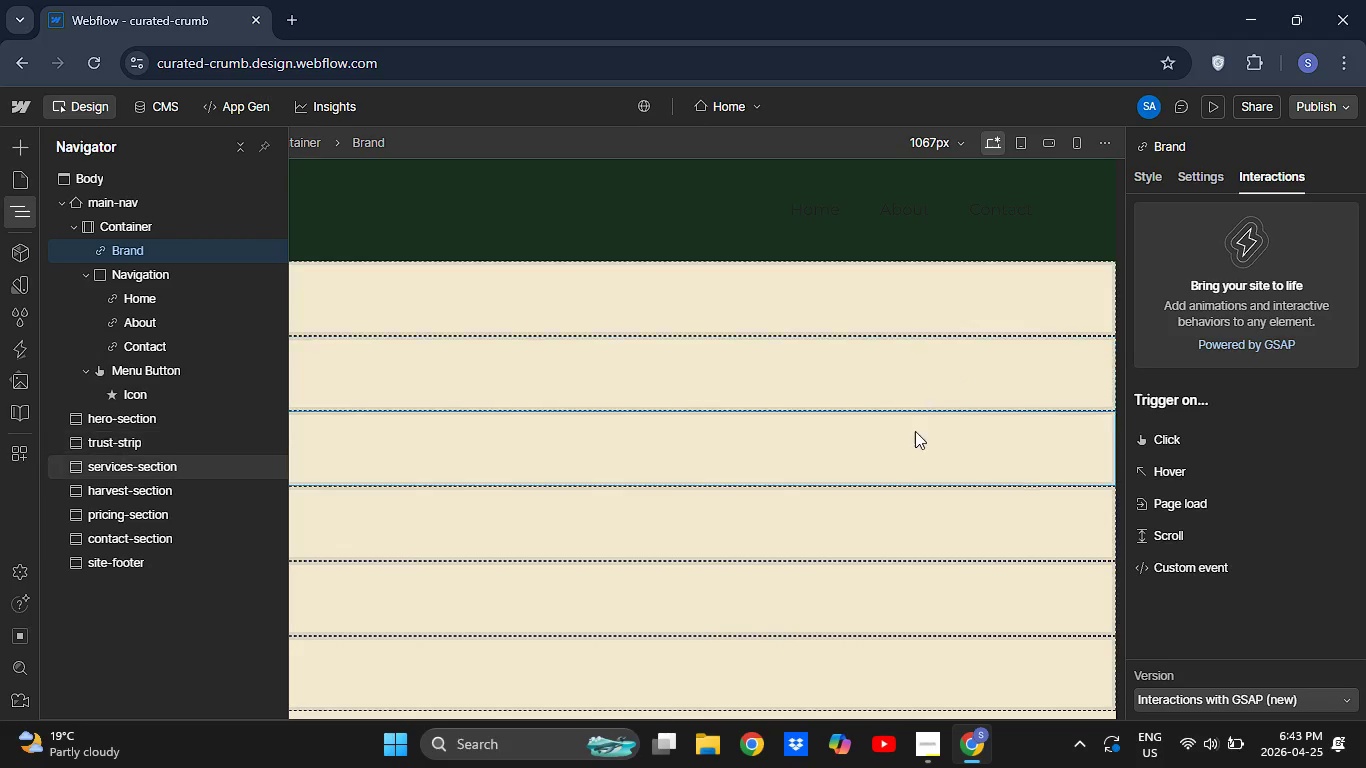 
left_click([118, 245])
 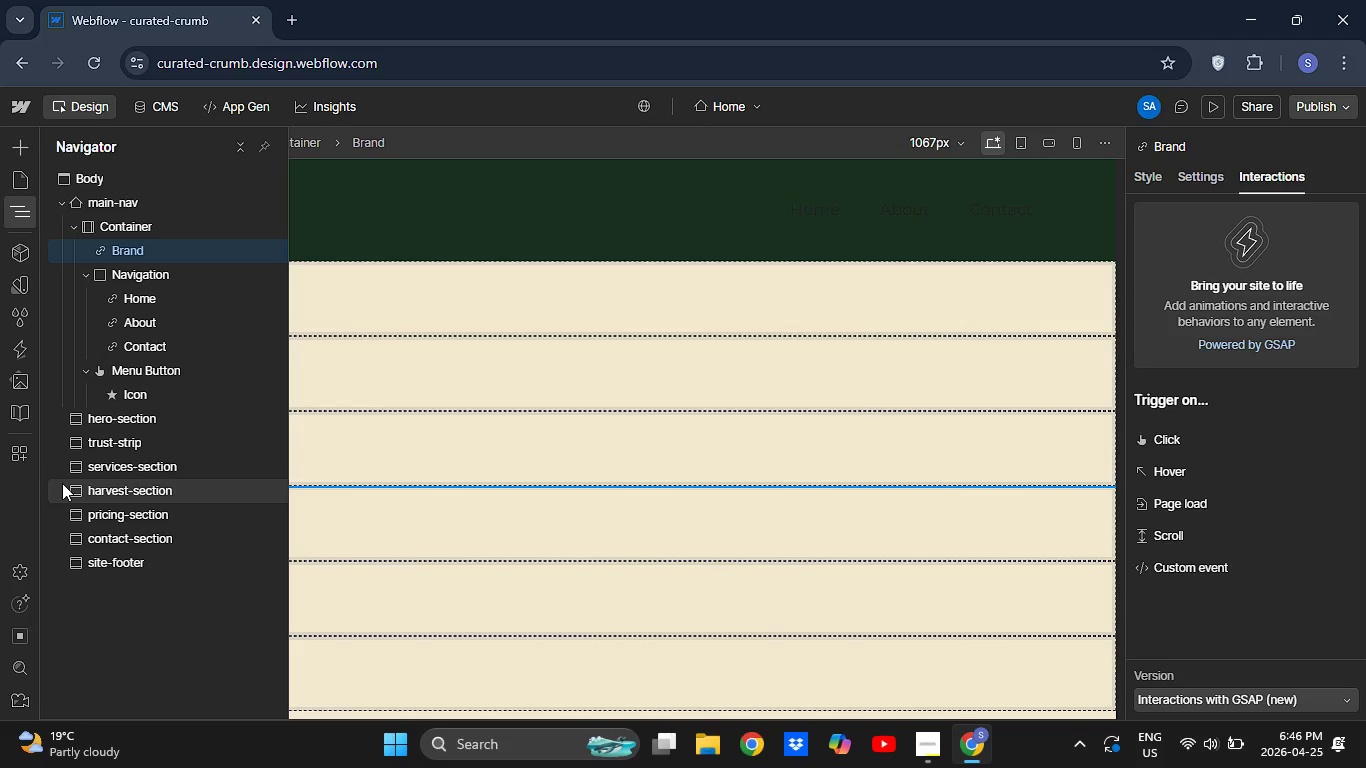 
wait(200.53)
 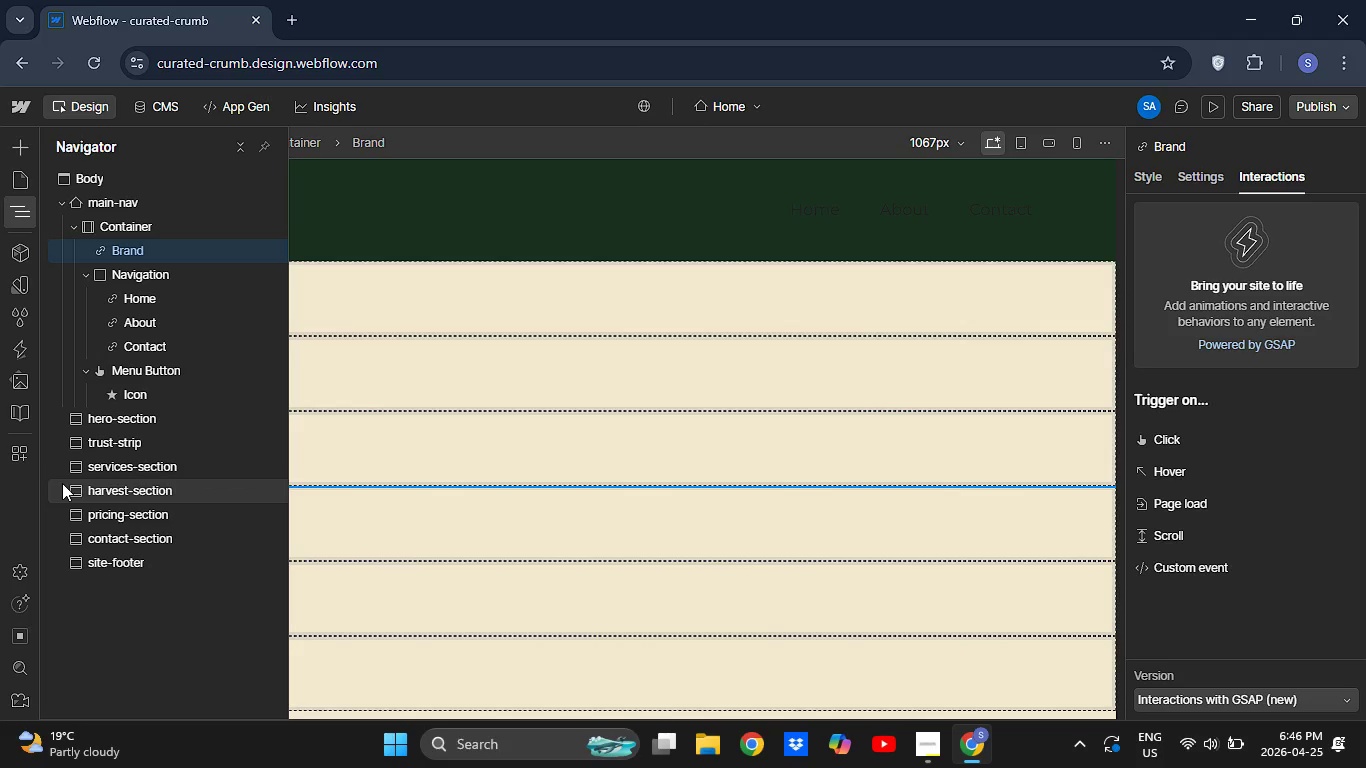 
mouse_move([-4, 439])
 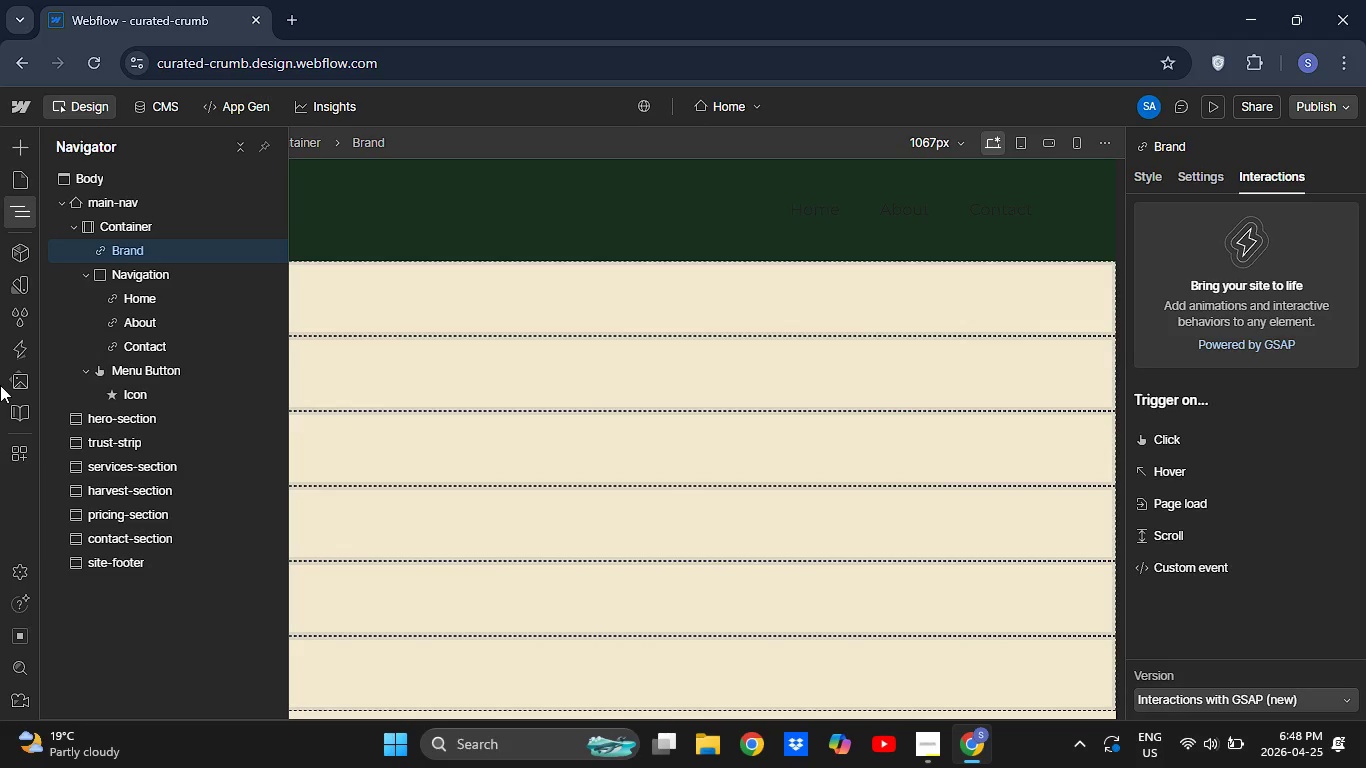 
wait(86.87)
 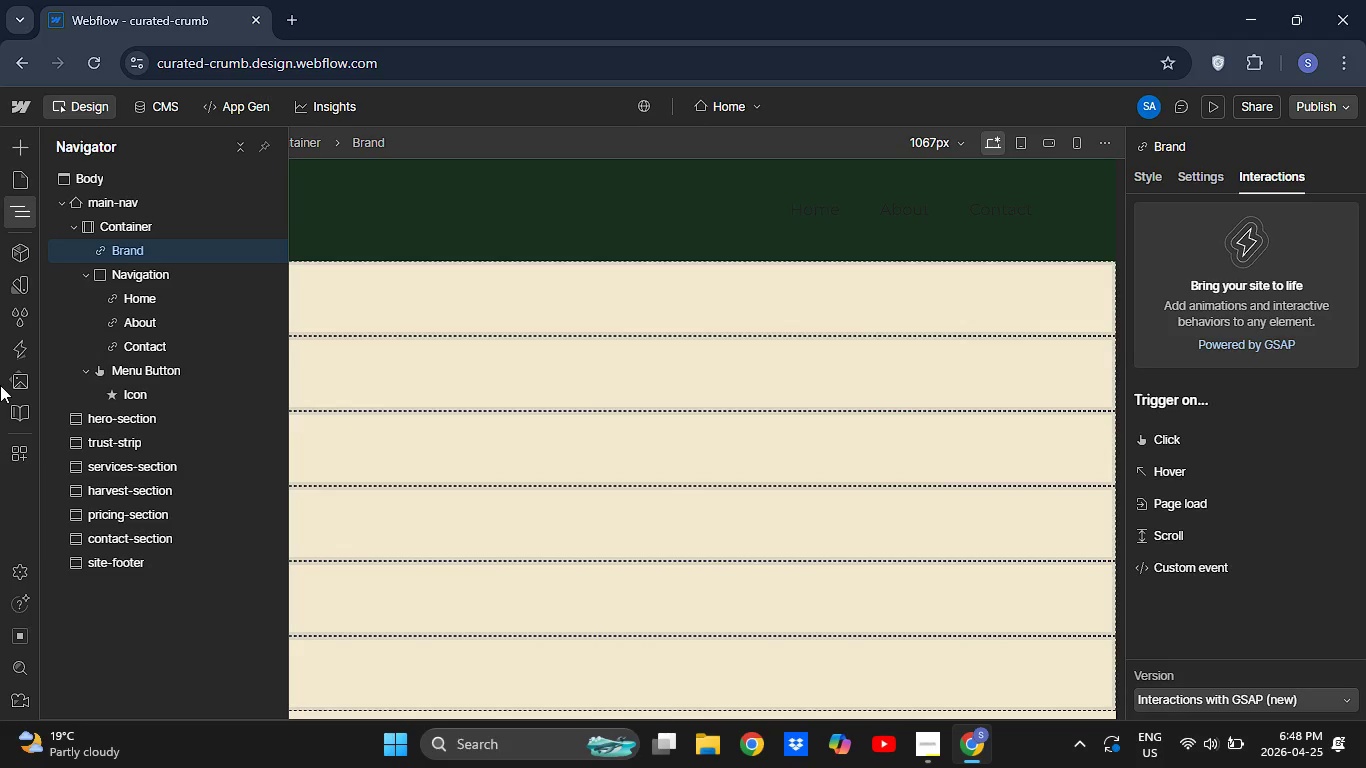 
left_click([50, 196])
 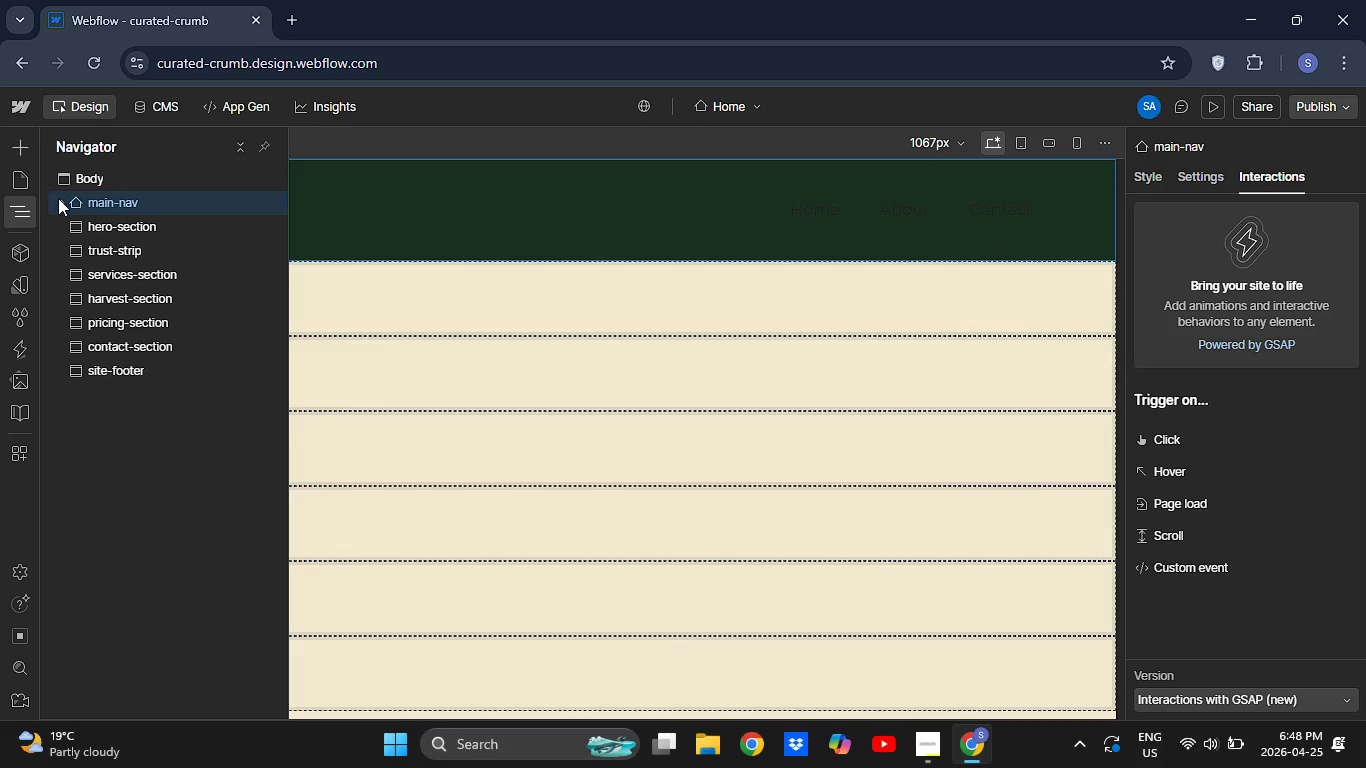 
left_click([58, 198])
 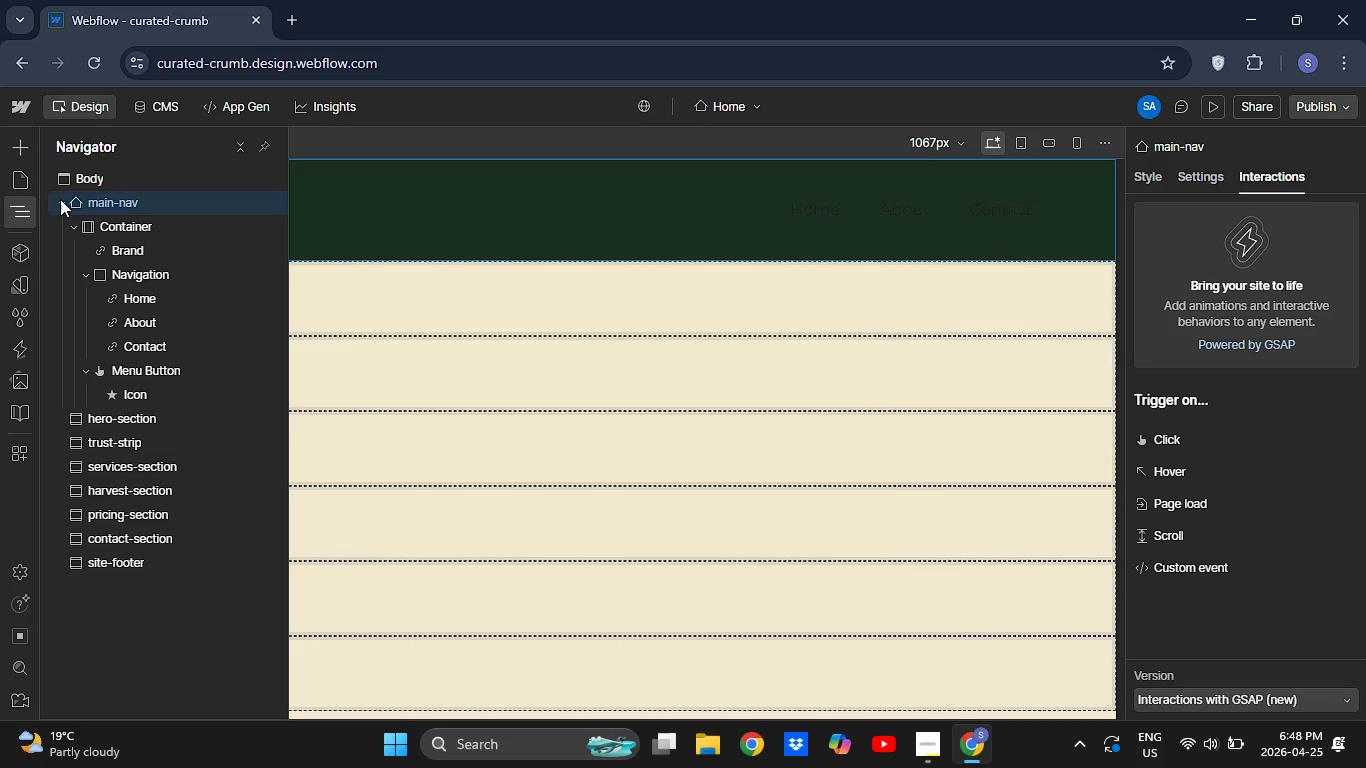 
left_click([60, 199])
 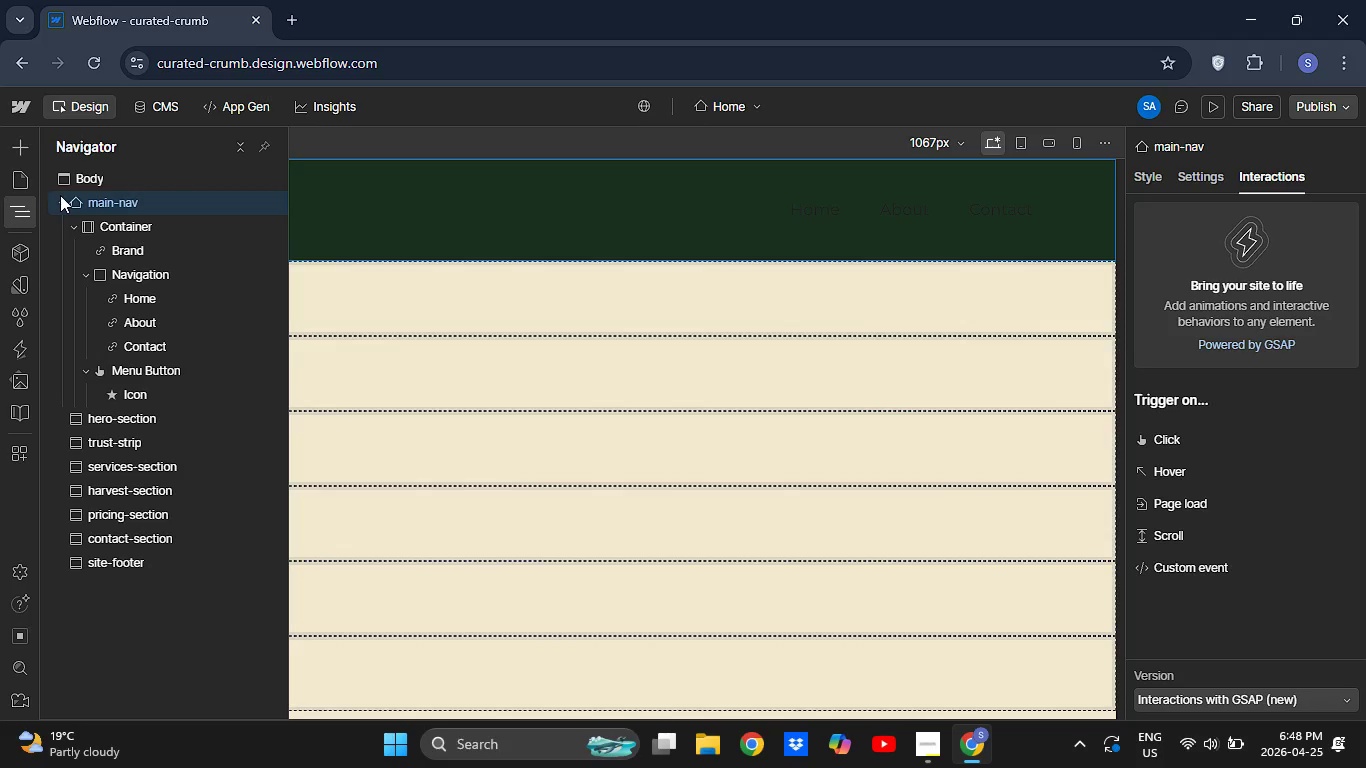 
wait(35.69)
 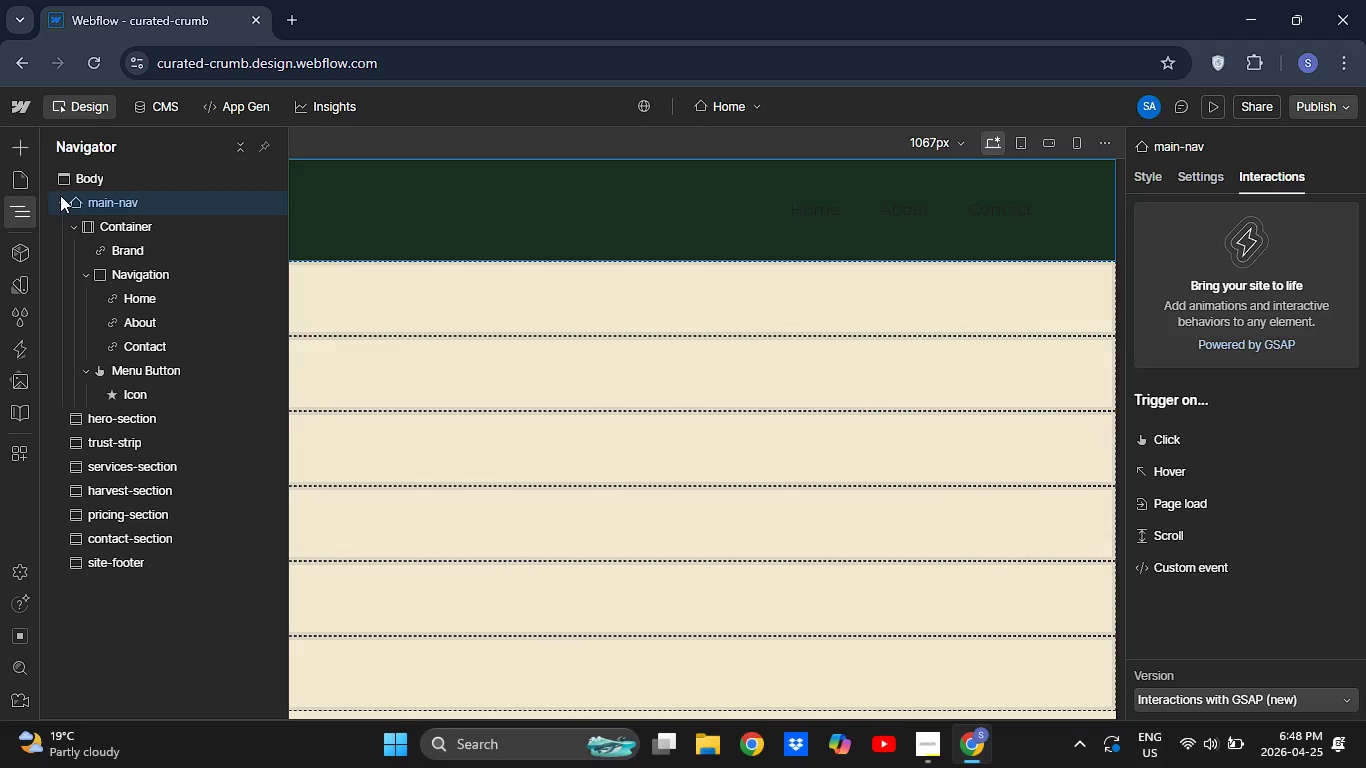 
left_click([127, 252])
 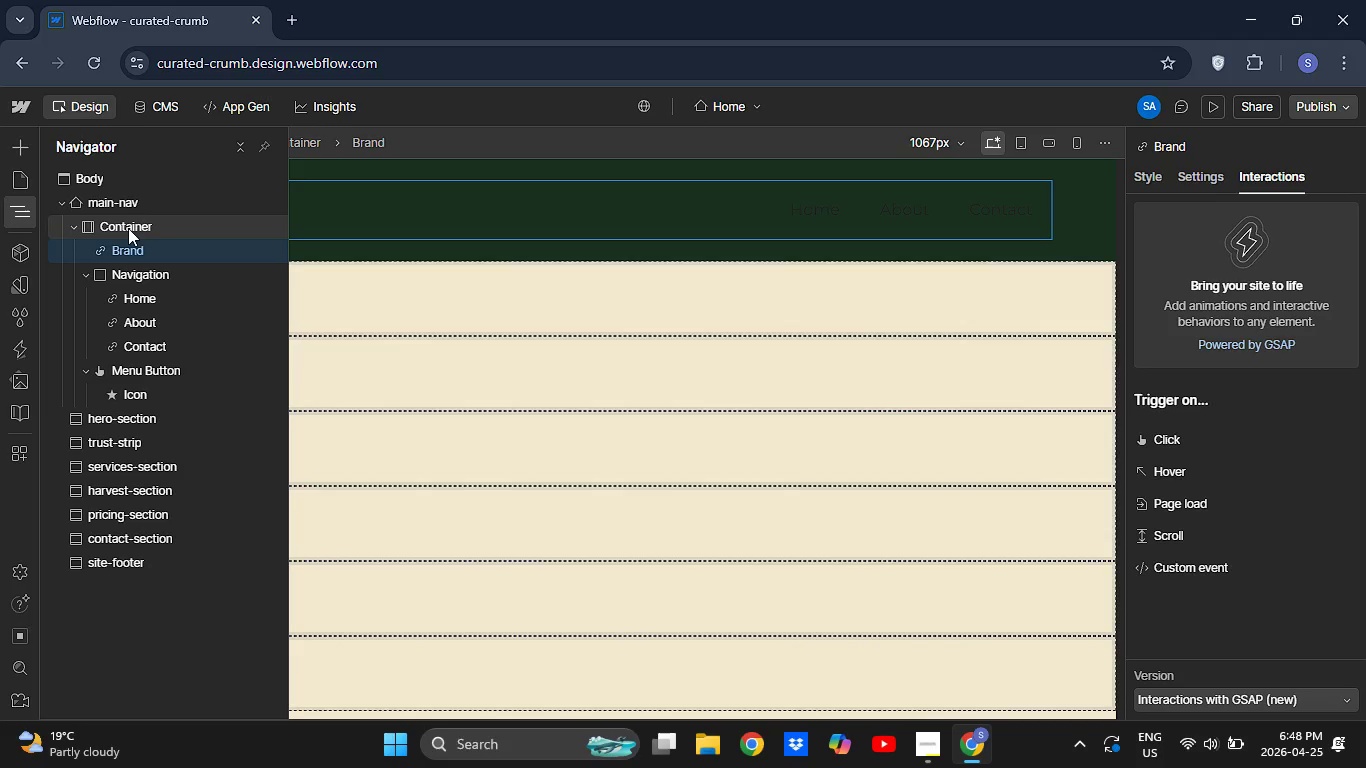 
left_click([128, 228])
 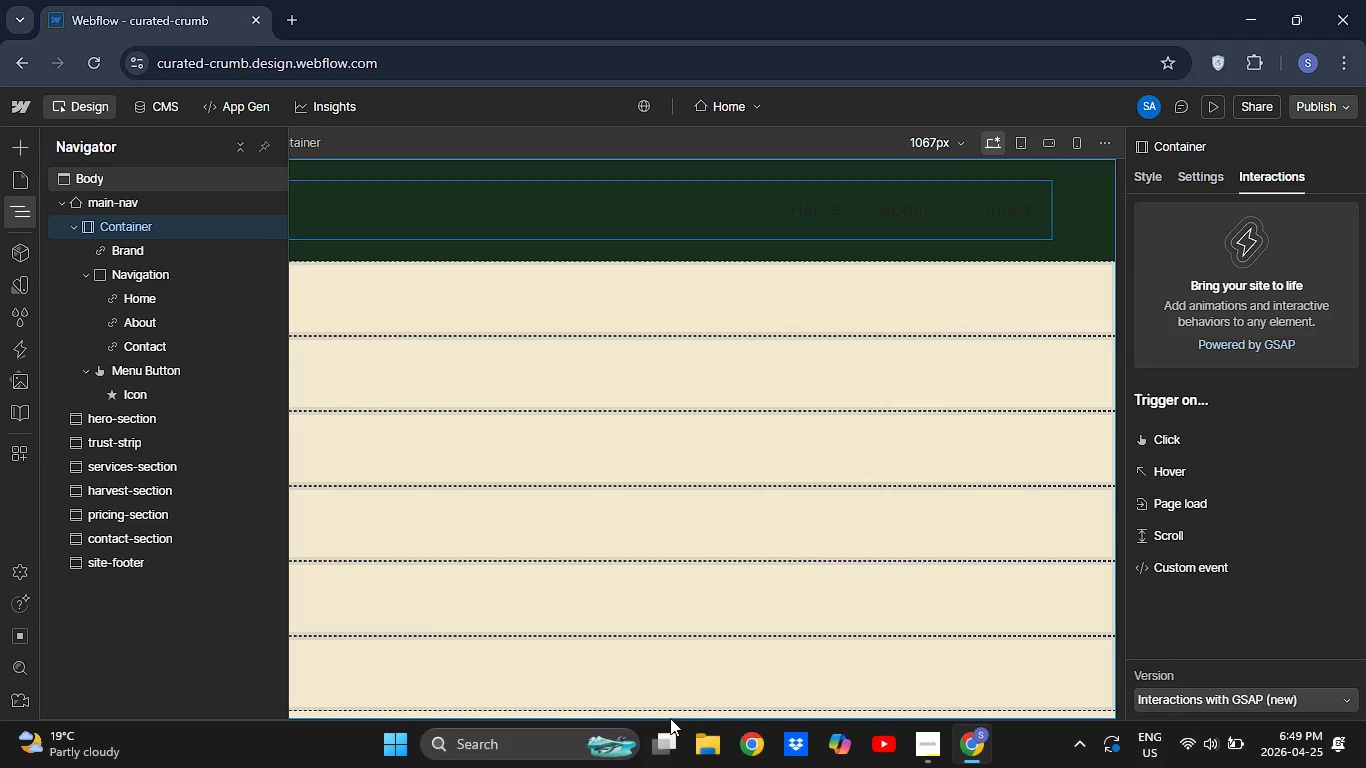 
wait(21.55)
 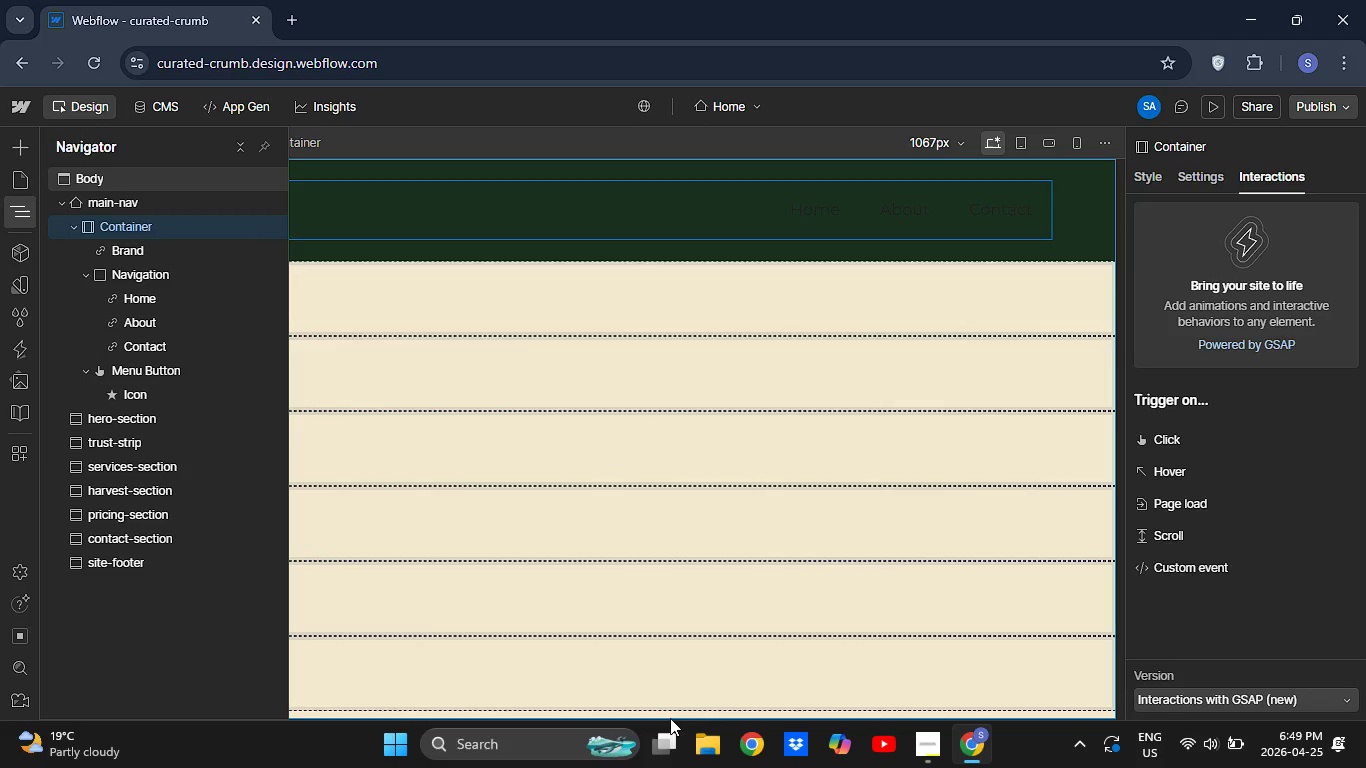 
left_click([101, 246])
 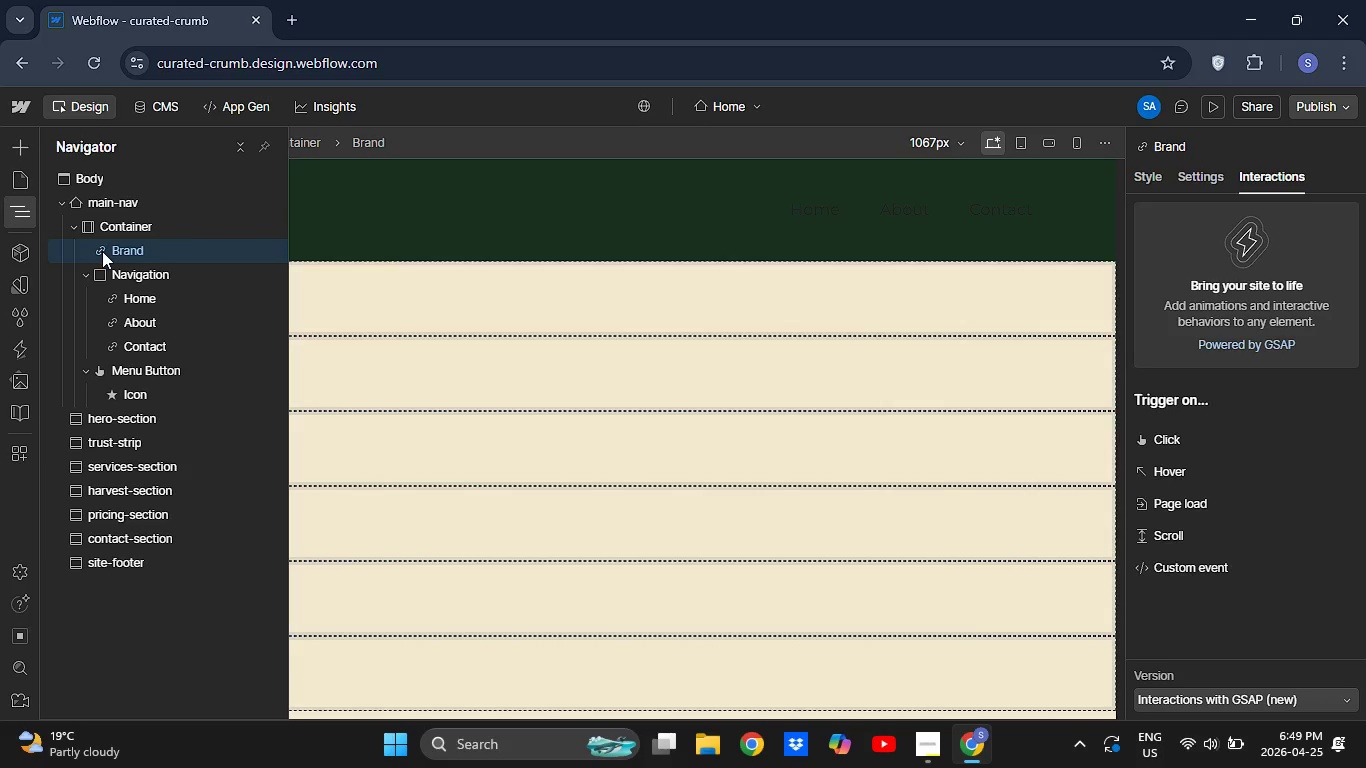 
left_click([102, 251])
 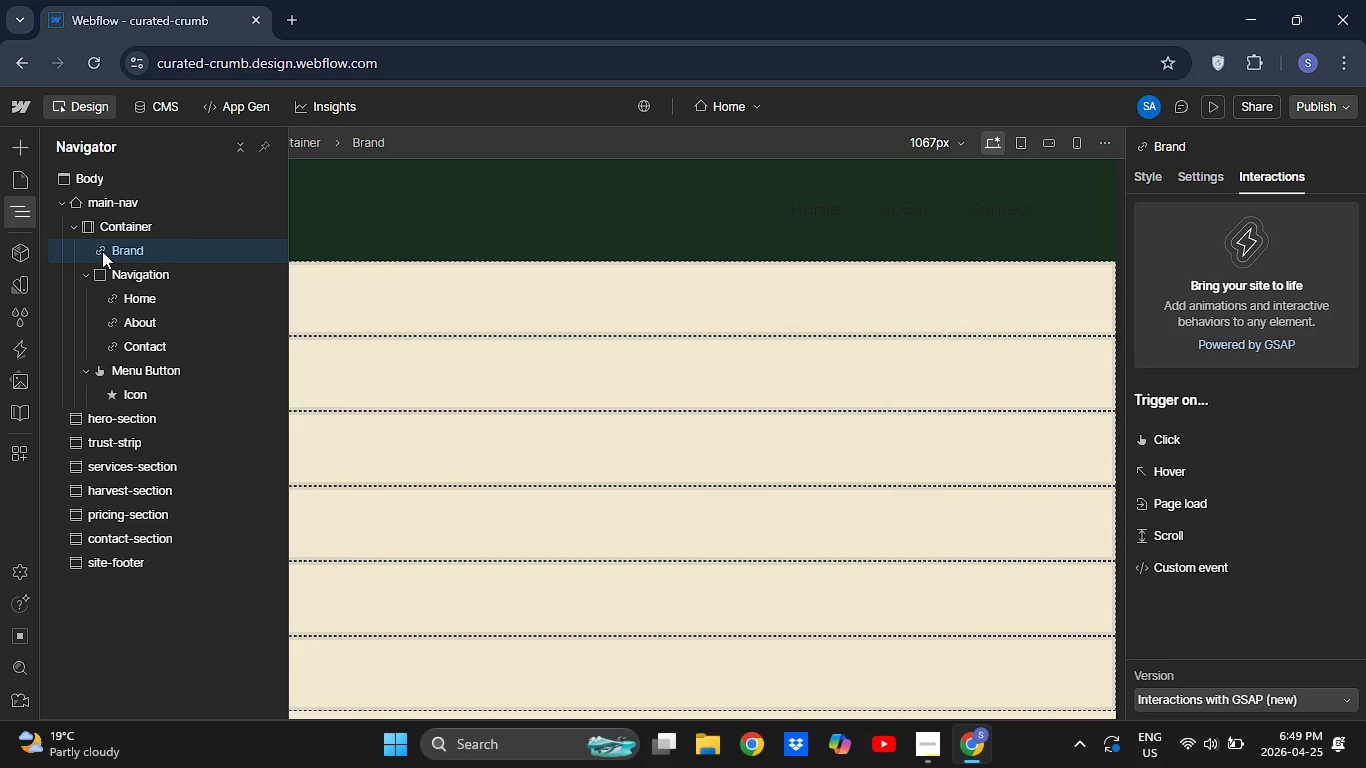 
left_click([102, 251])
 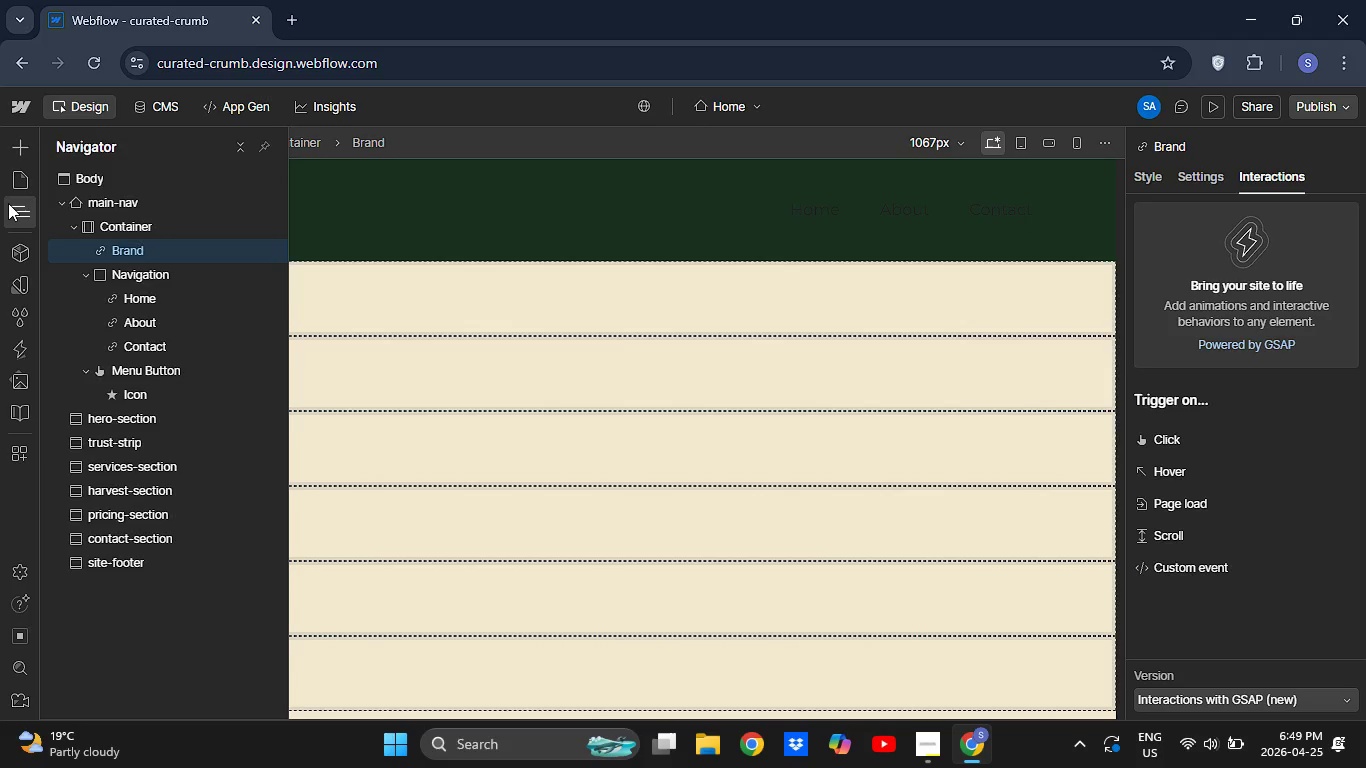 
left_click([8, 203])
 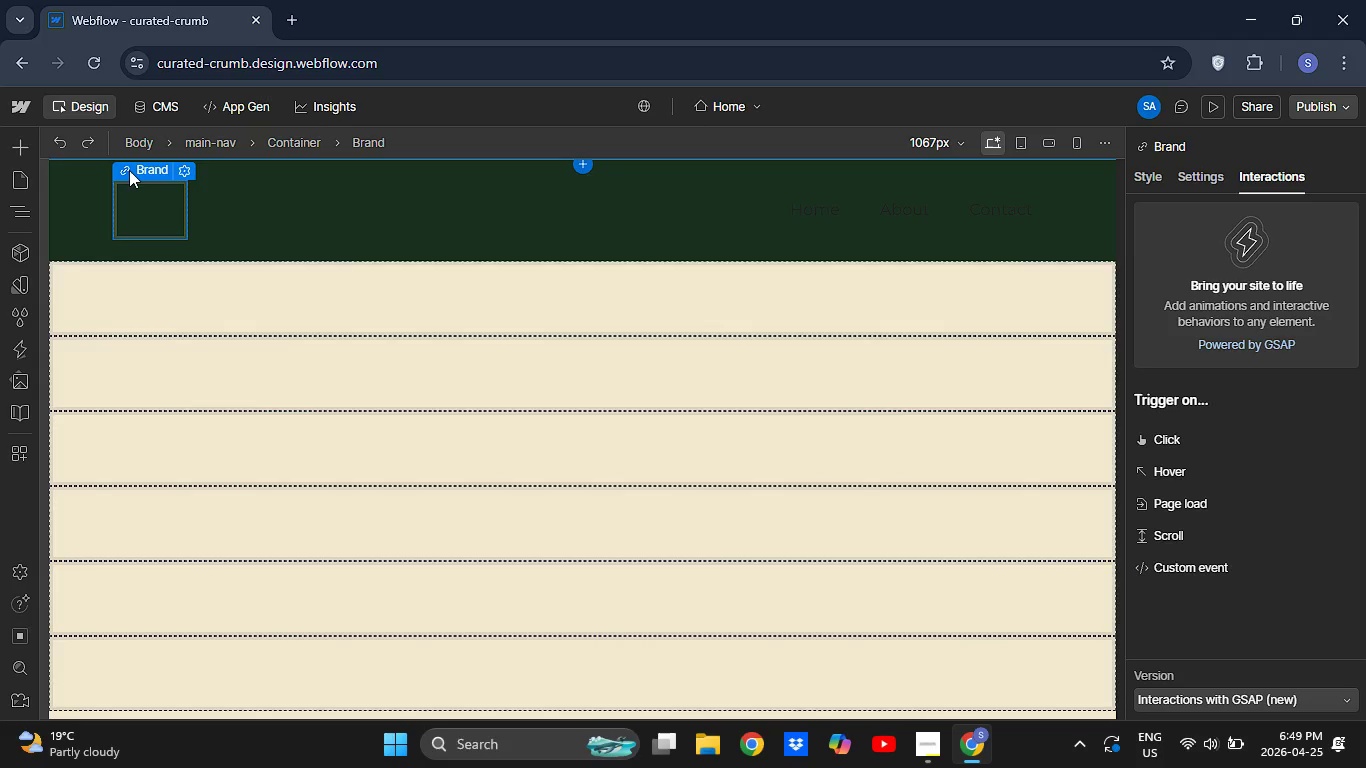 
left_click([129, 170])
 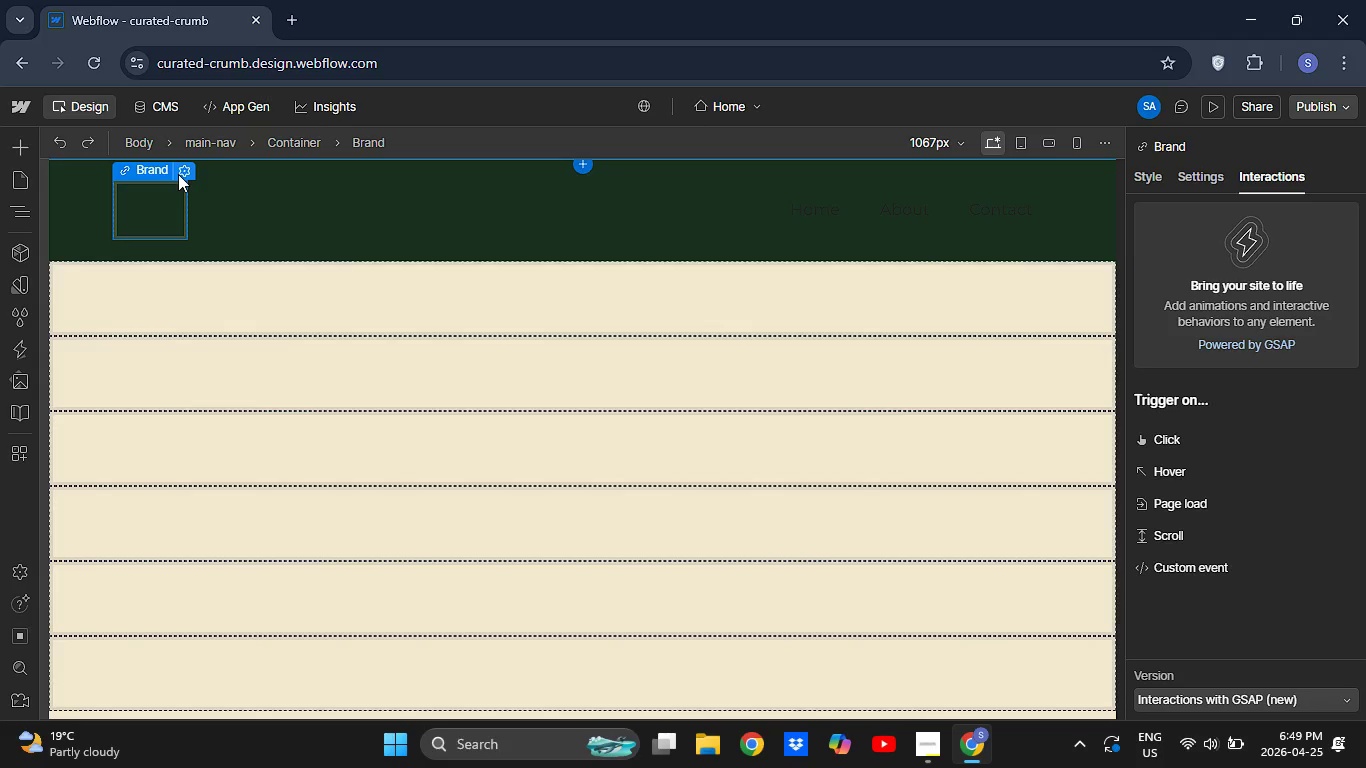 
left_click([178, 174])
 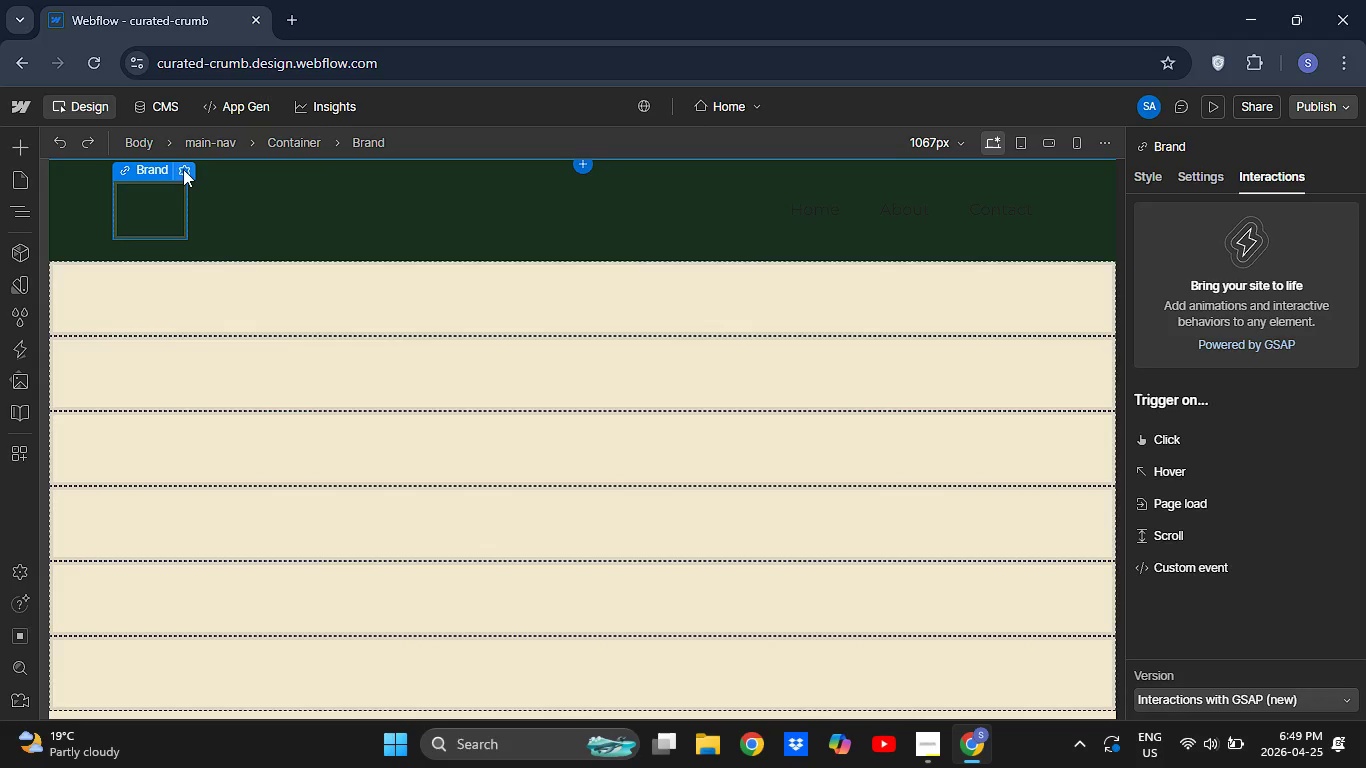 
left_click([180, 170])
 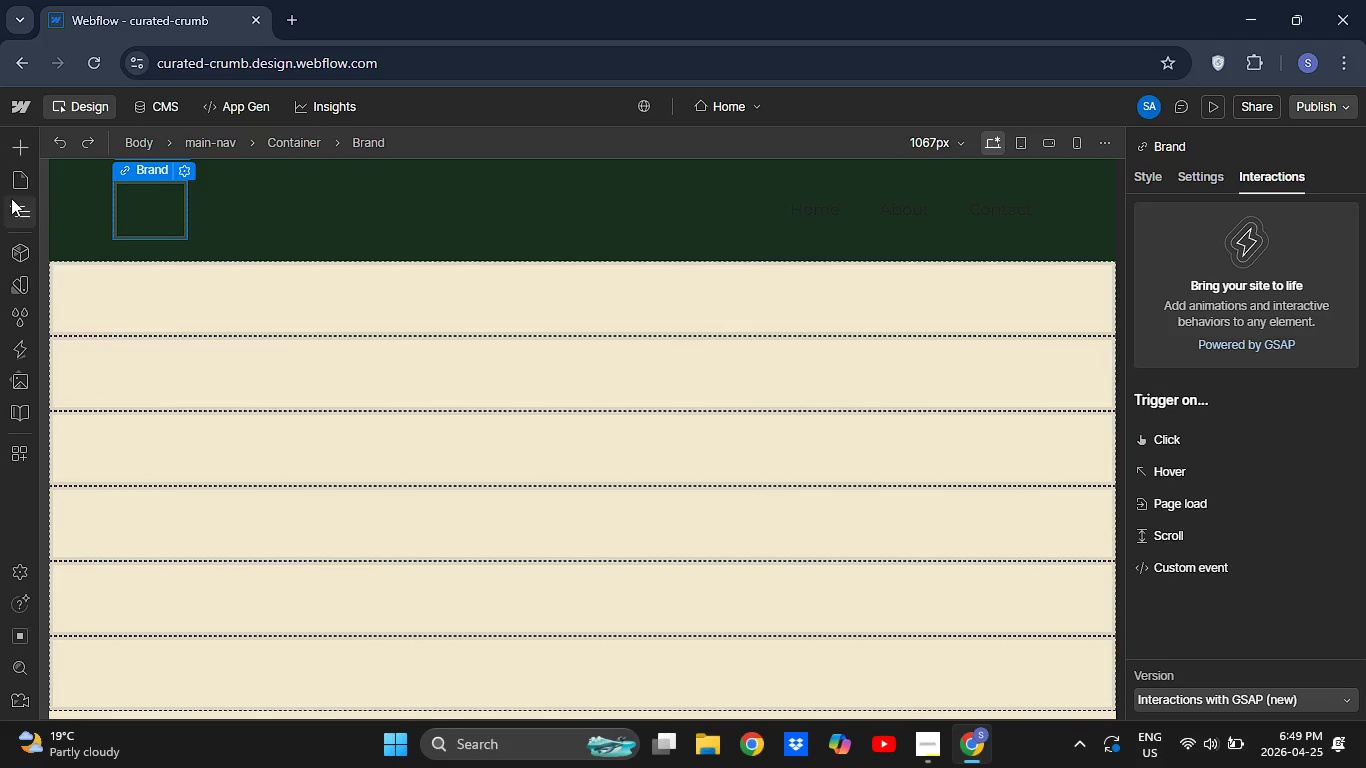 
left_click([13, 202])
 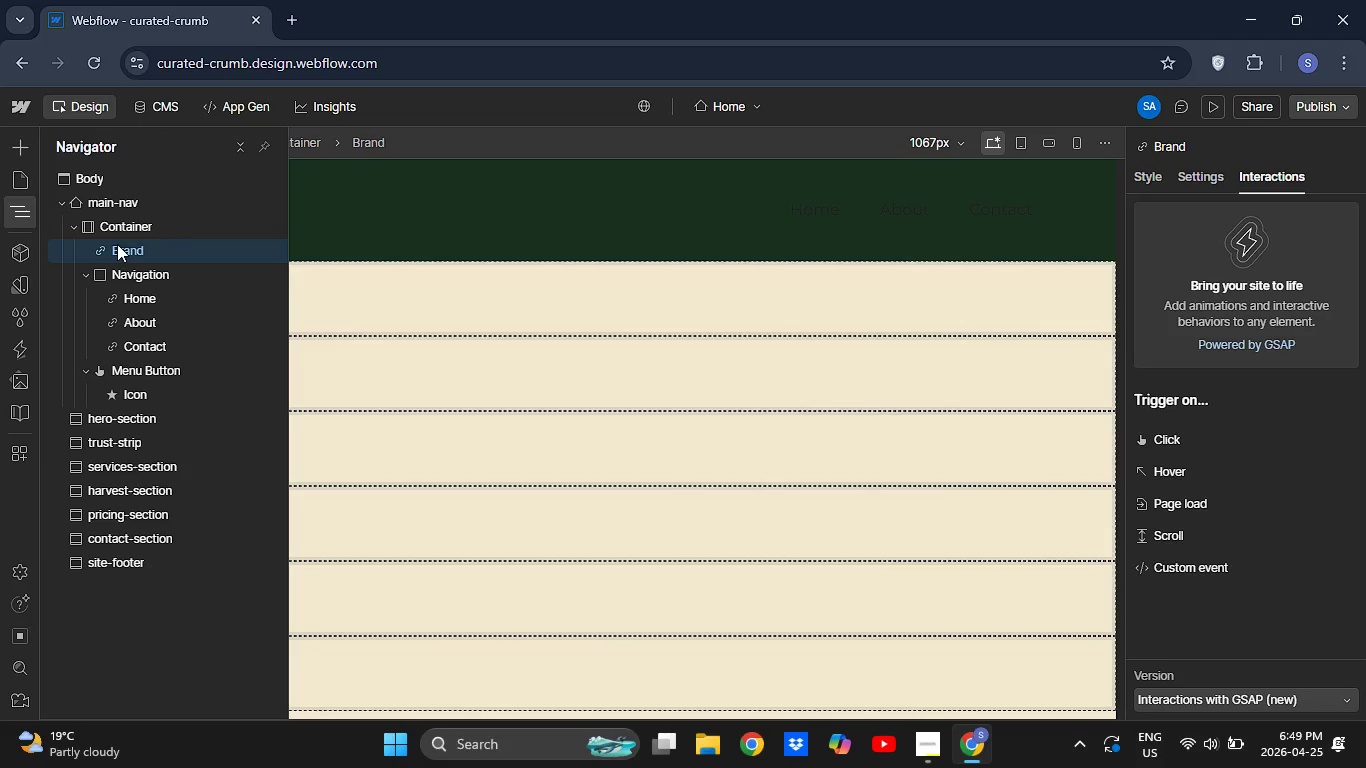 
double_click([117, 244])
 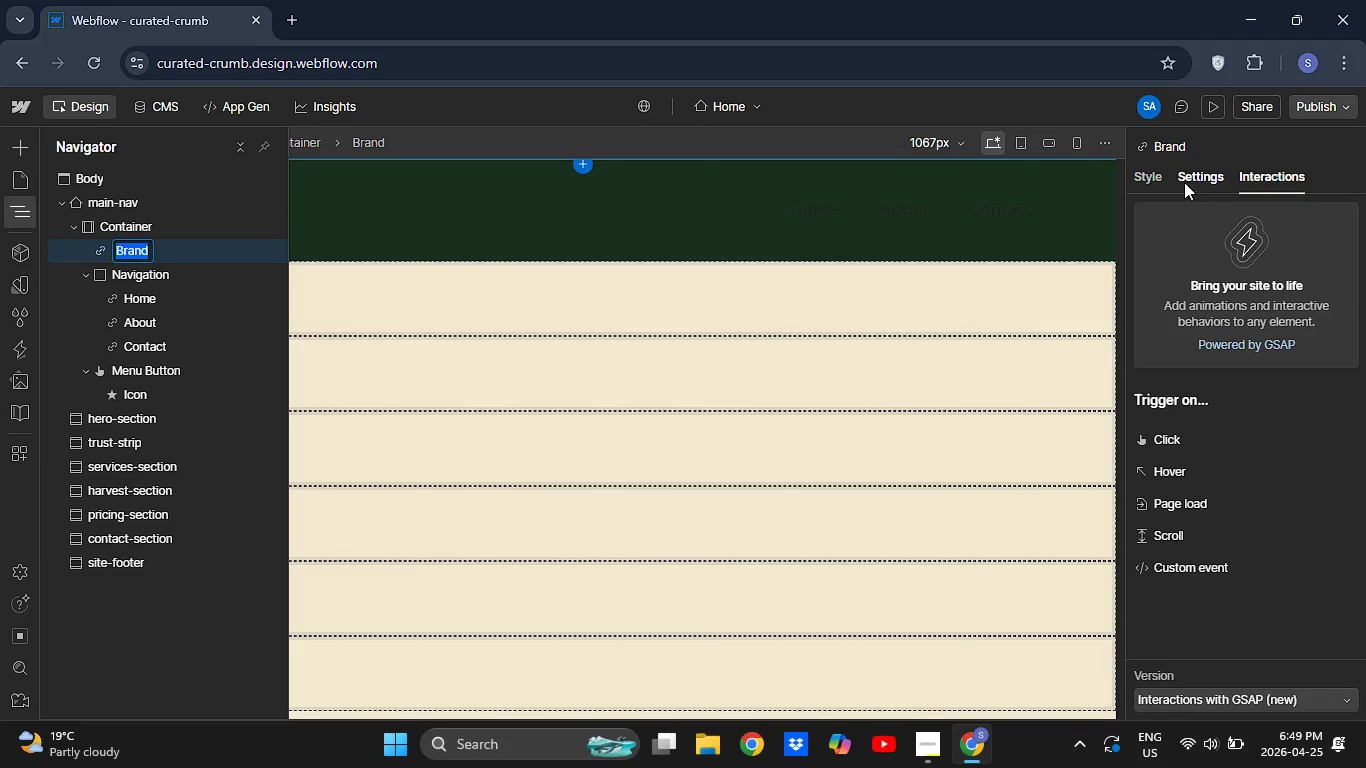 
left_click([1184, 182])
 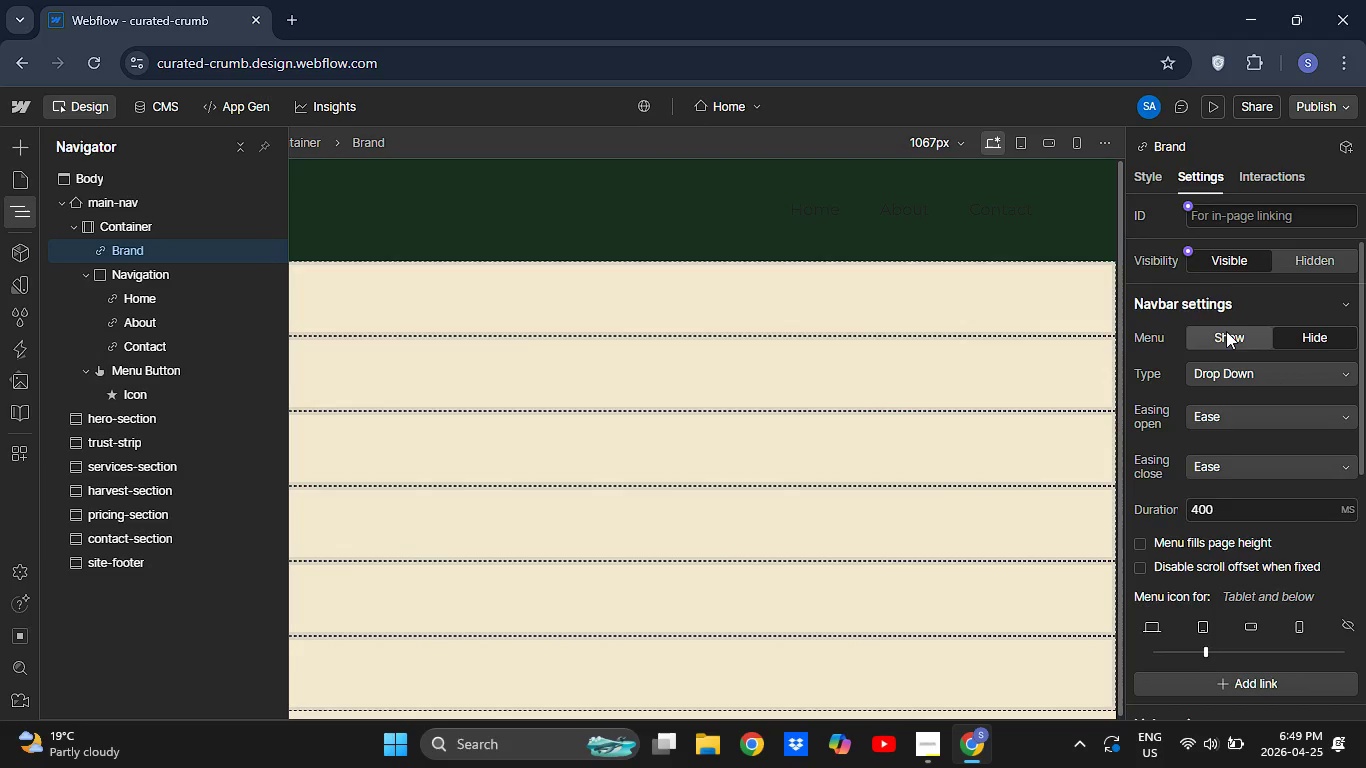 
wait(6.69)
 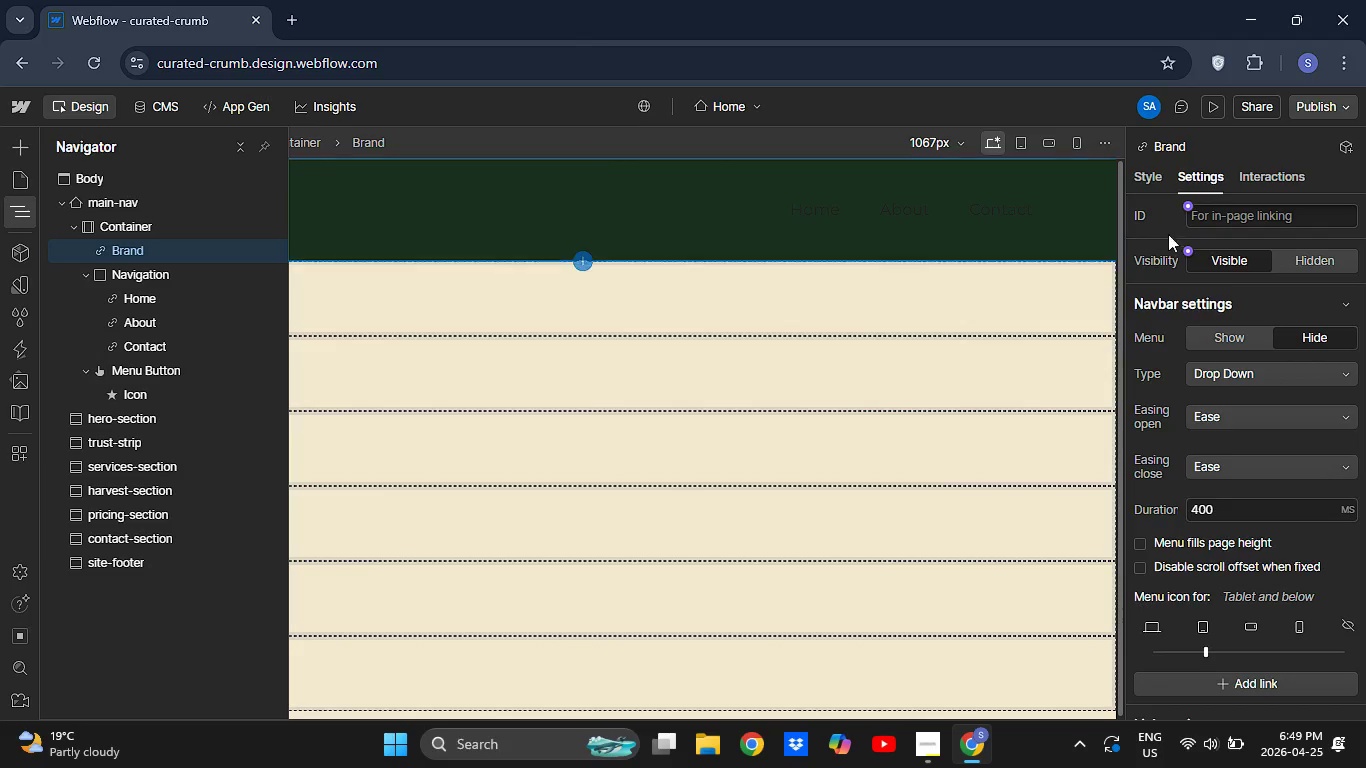 
scroll: coordinate [1218, 353], scroll_direction: down, amount: 6.0
 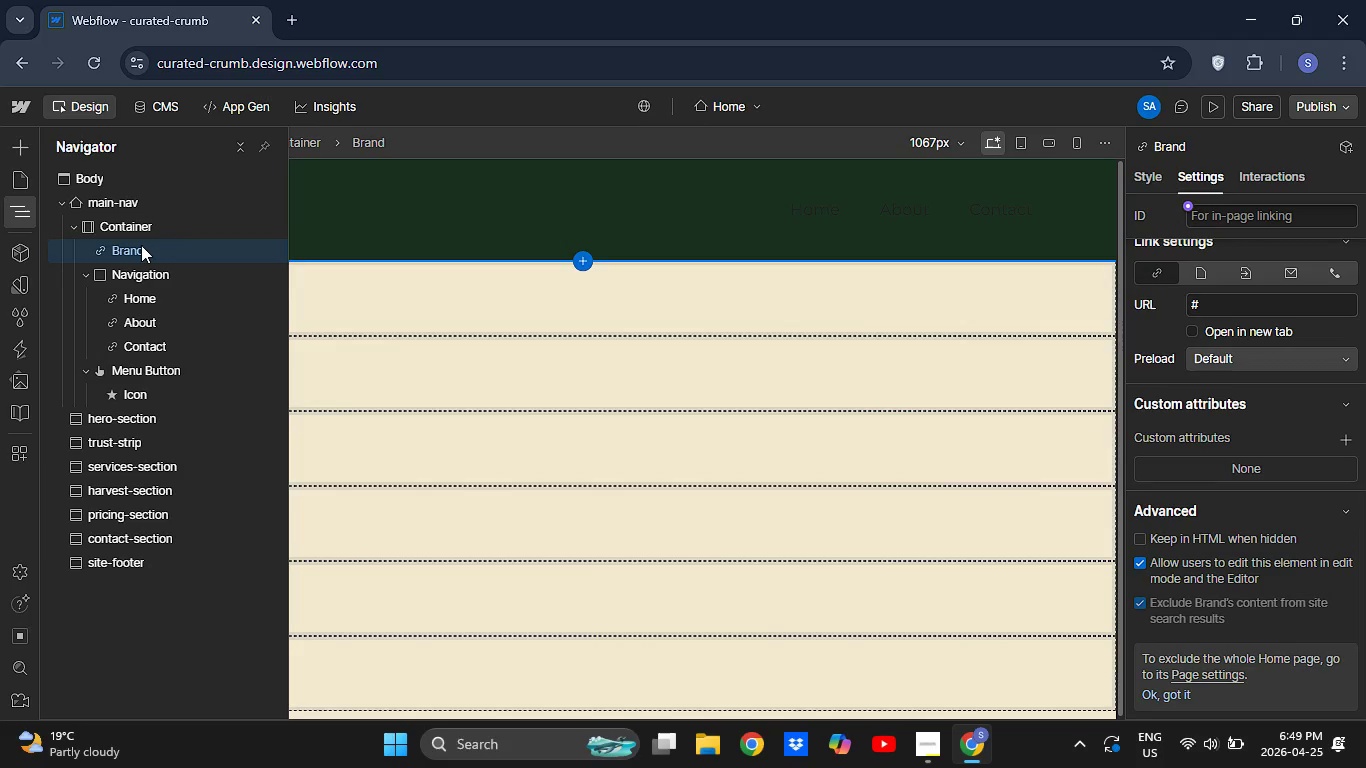 
left_click([141, 245])
 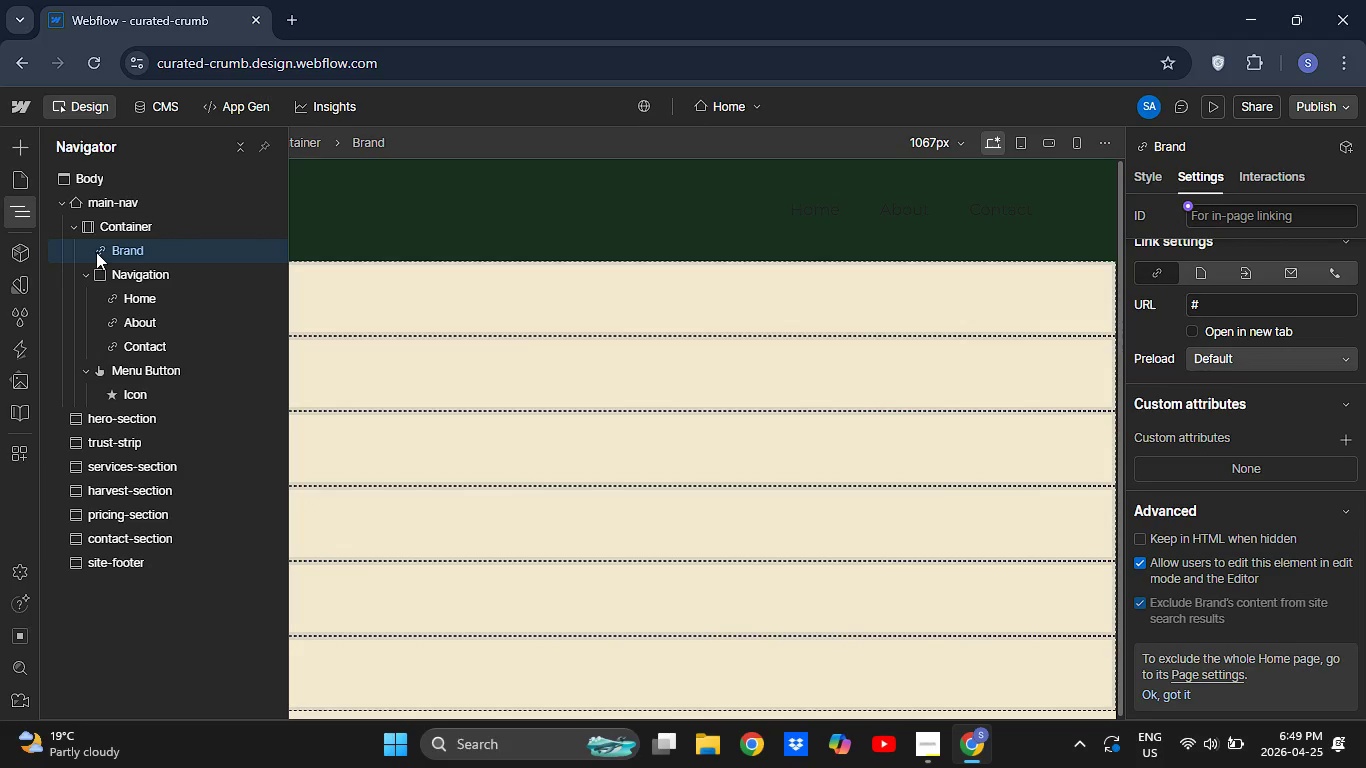 
left_click([96, 252])
 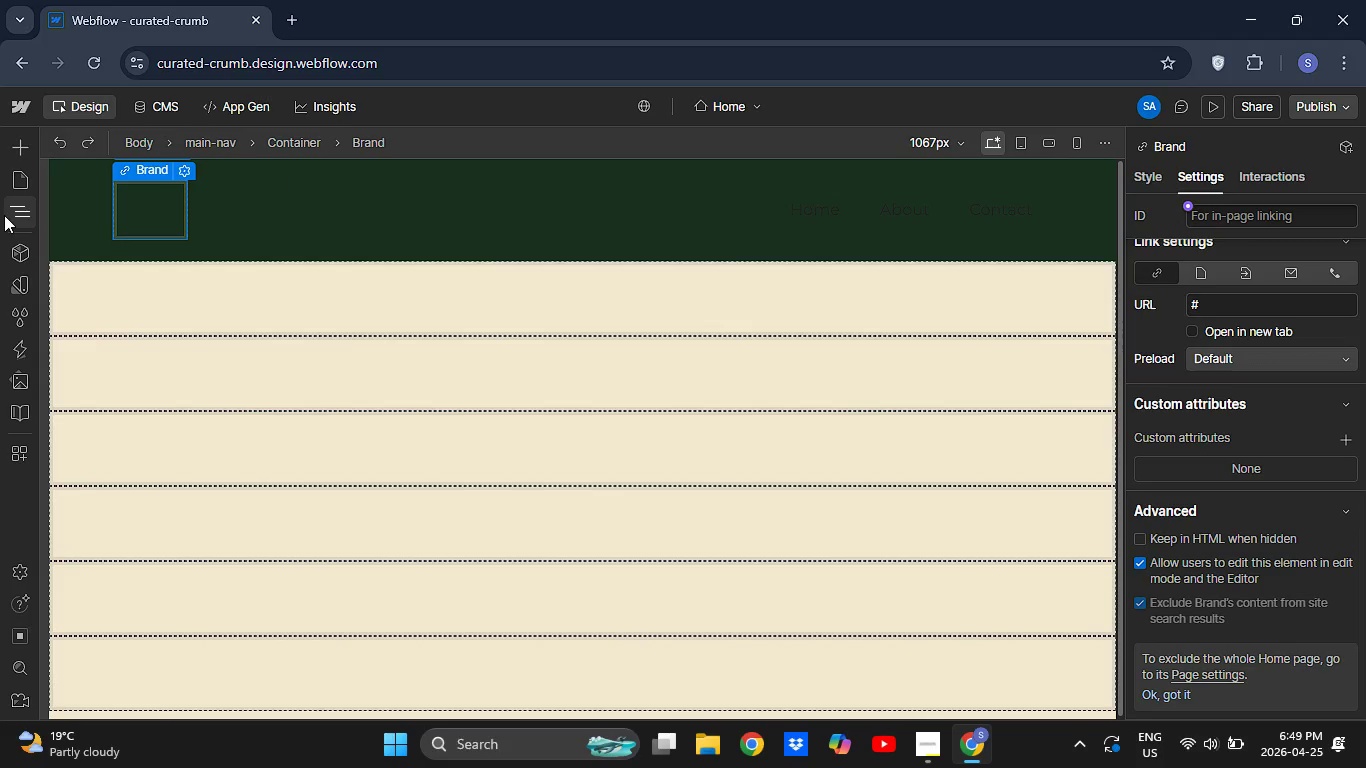 
left_click([4, 215])
 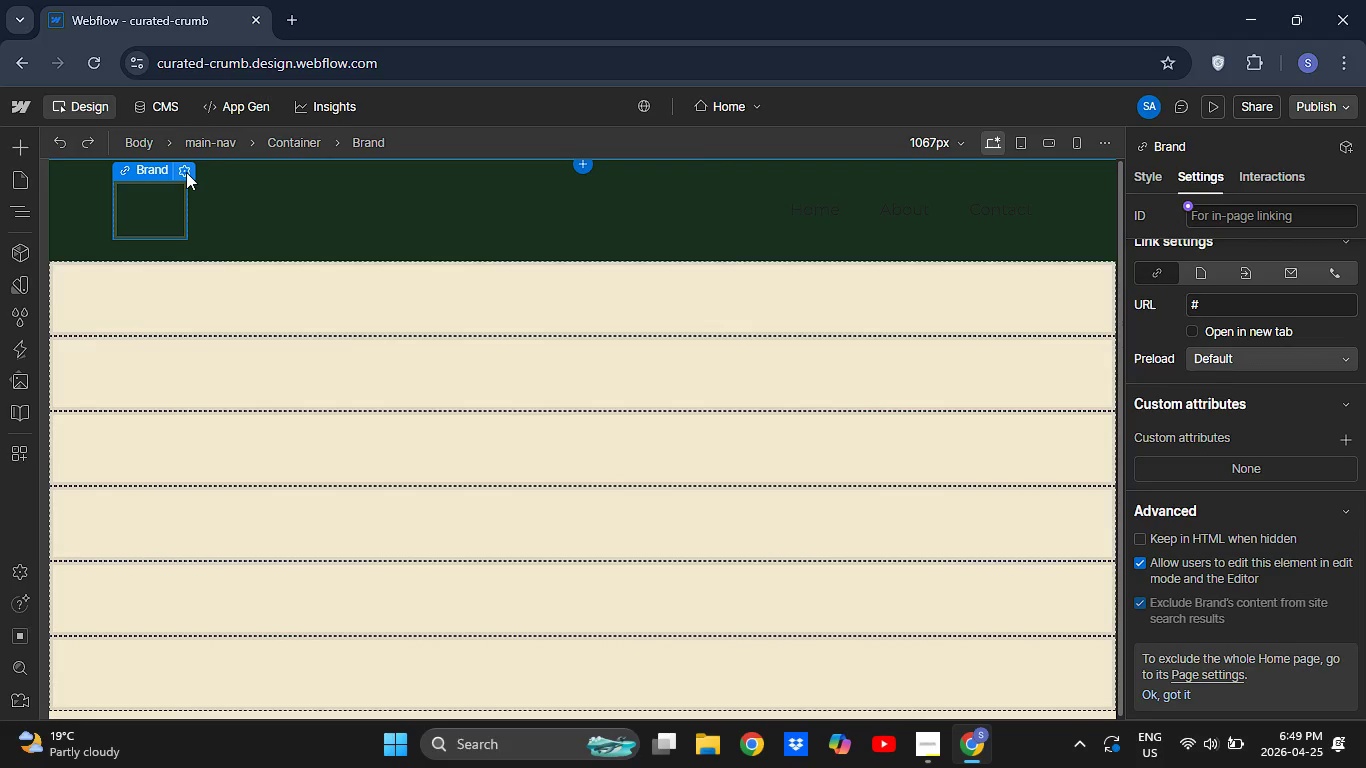 
double_click([186, 172])
 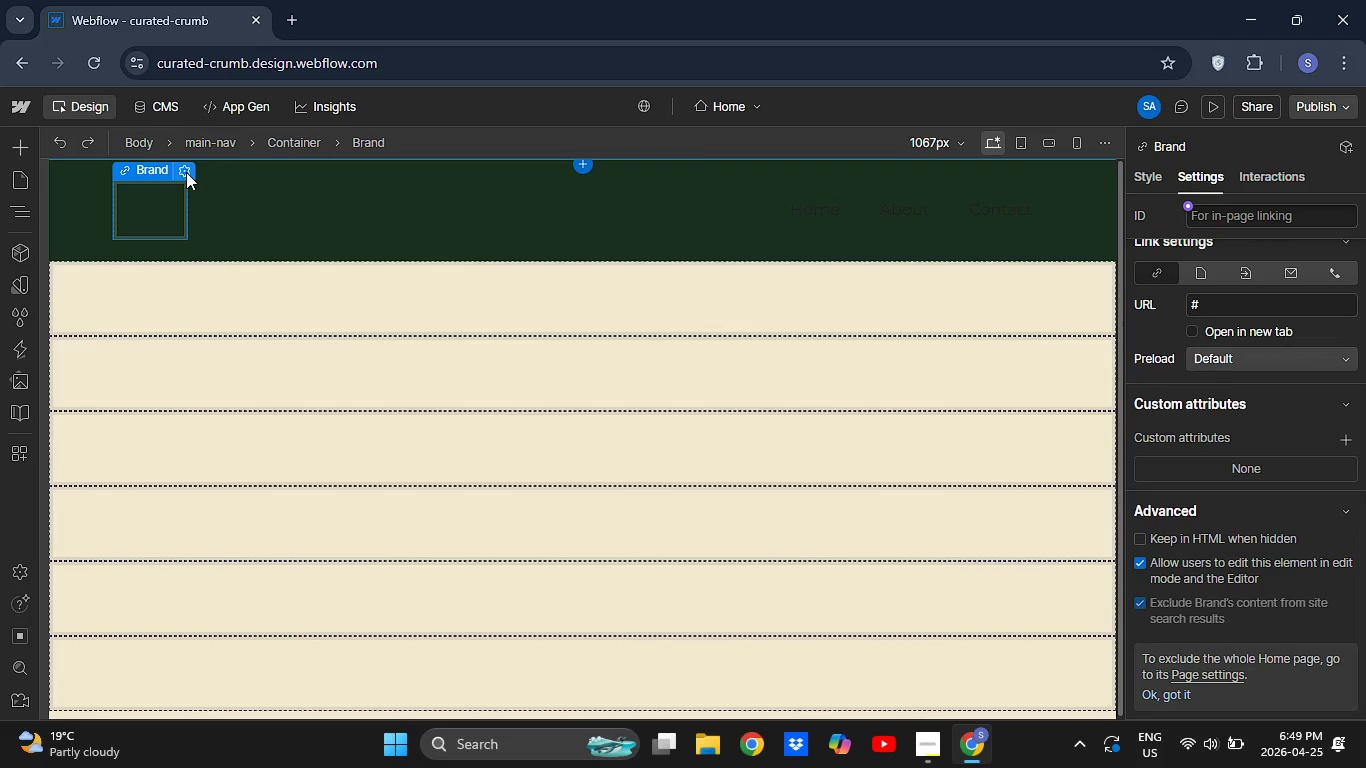 
triple_click([186, 172])
 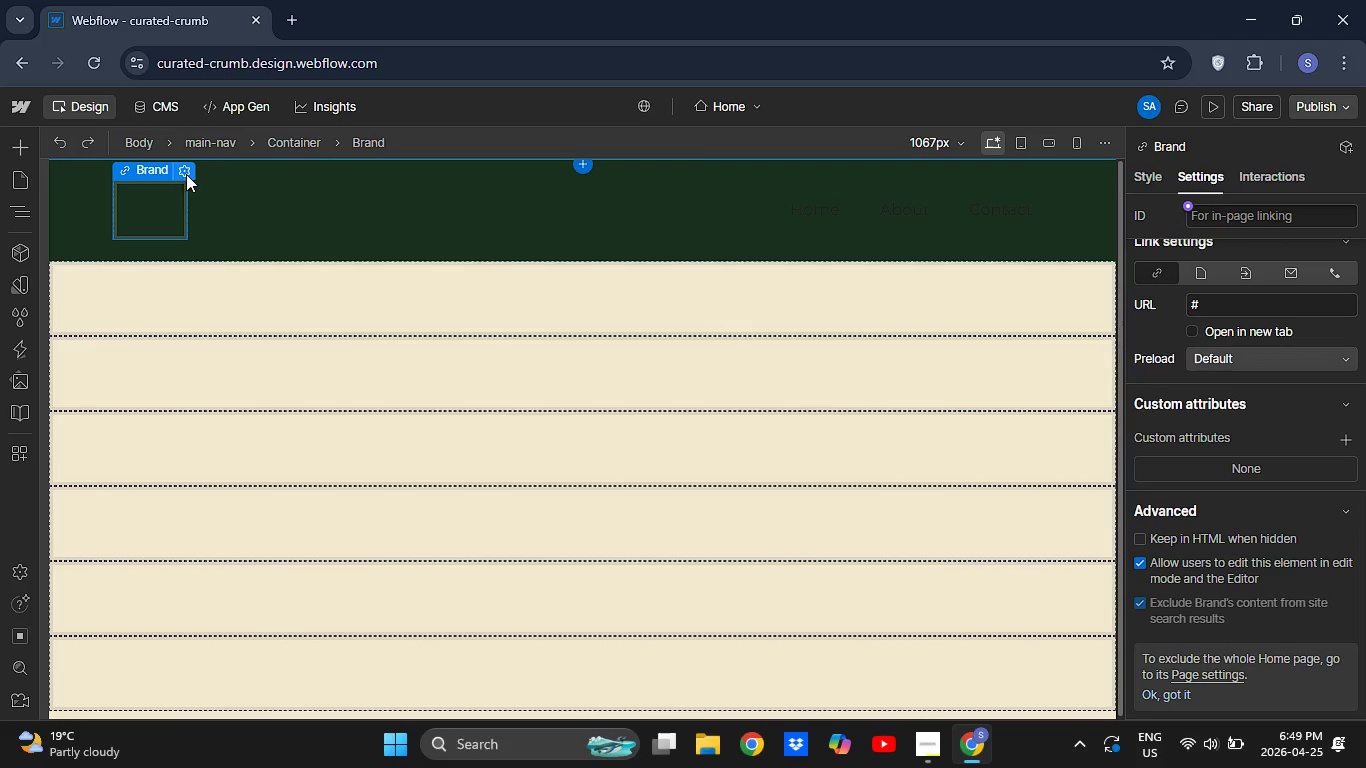 
triple_click([186, 172])
 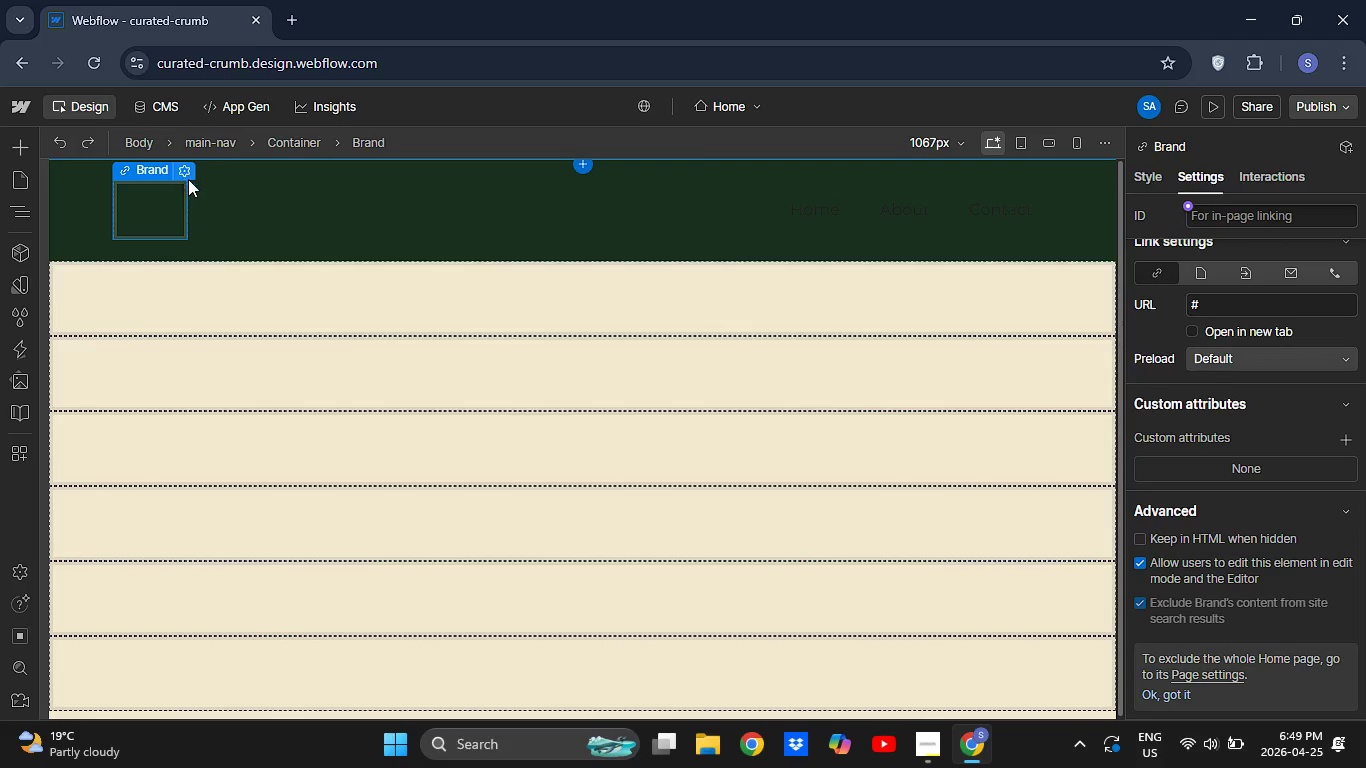 
triple_click([186, 172])
 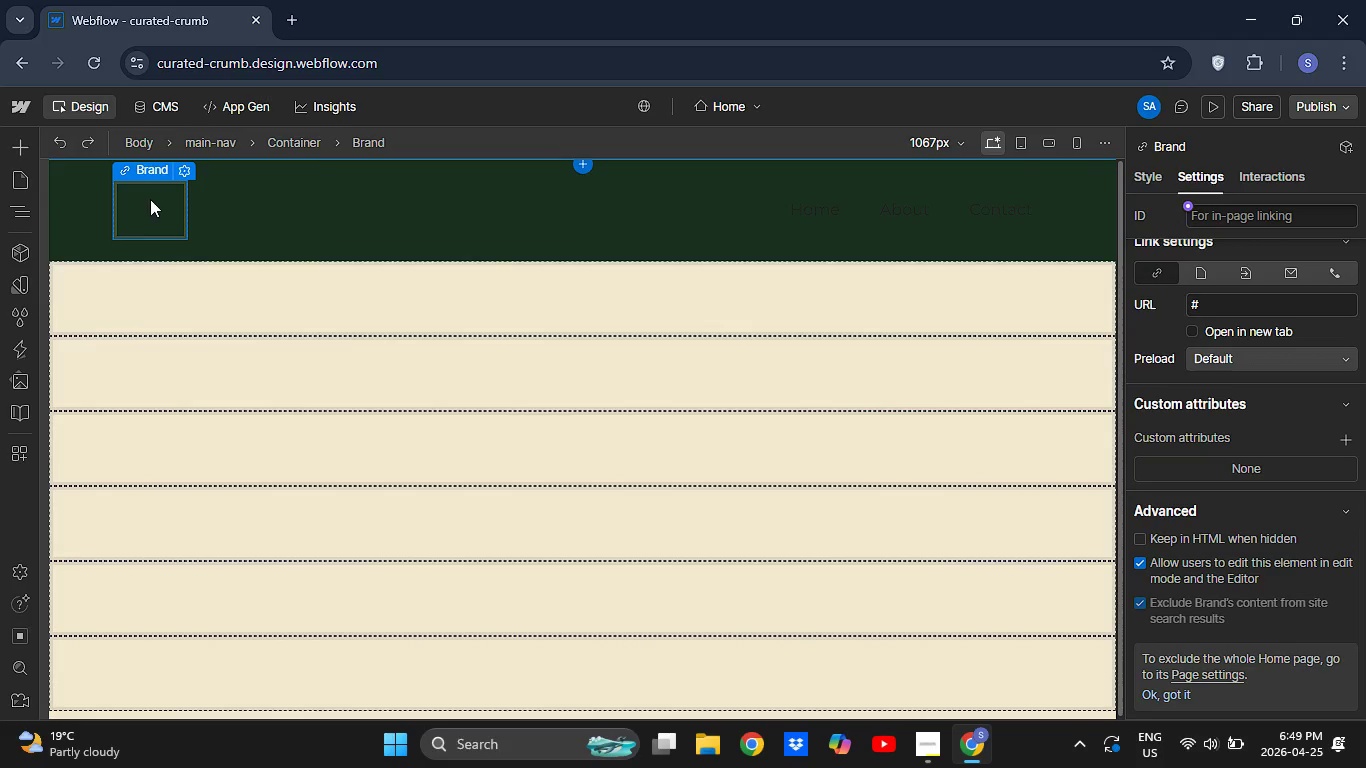 
left_click([150, 190])
 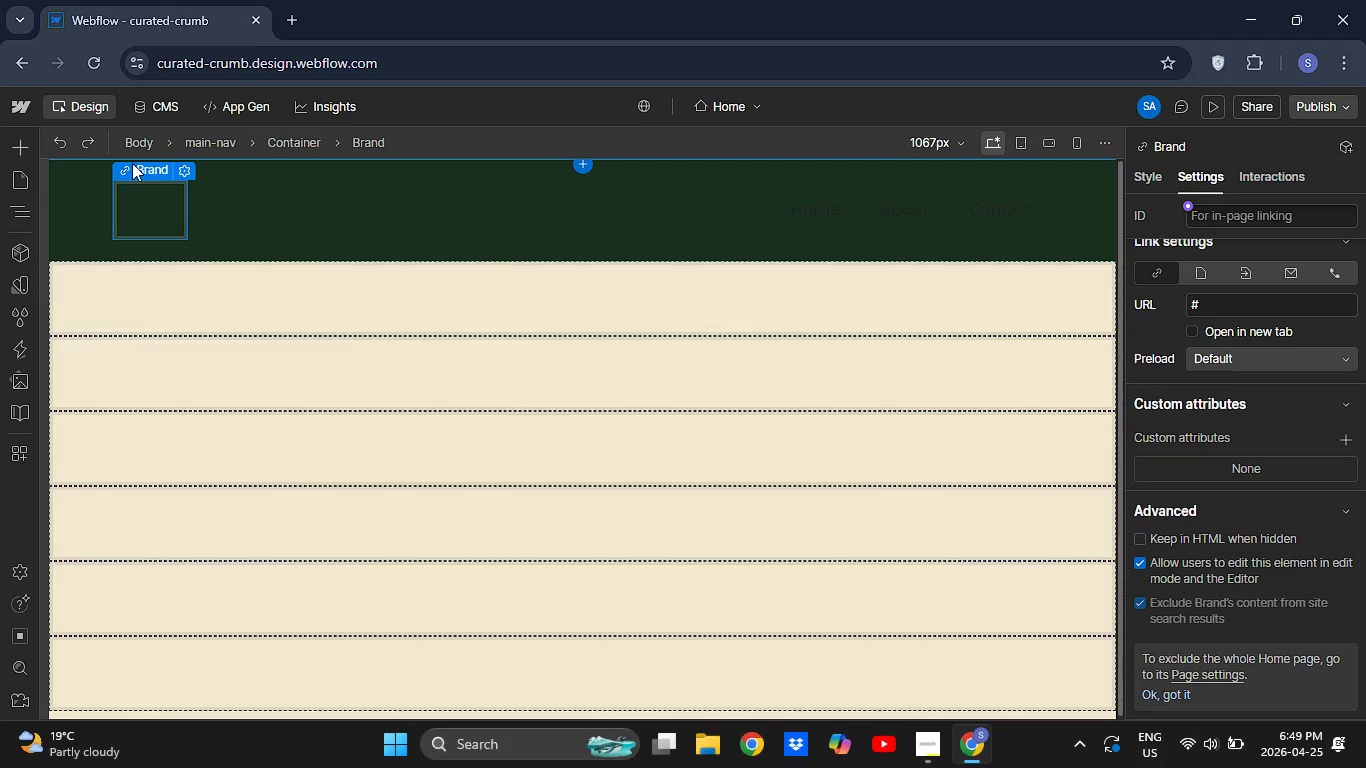 
double_click([132, 163])
 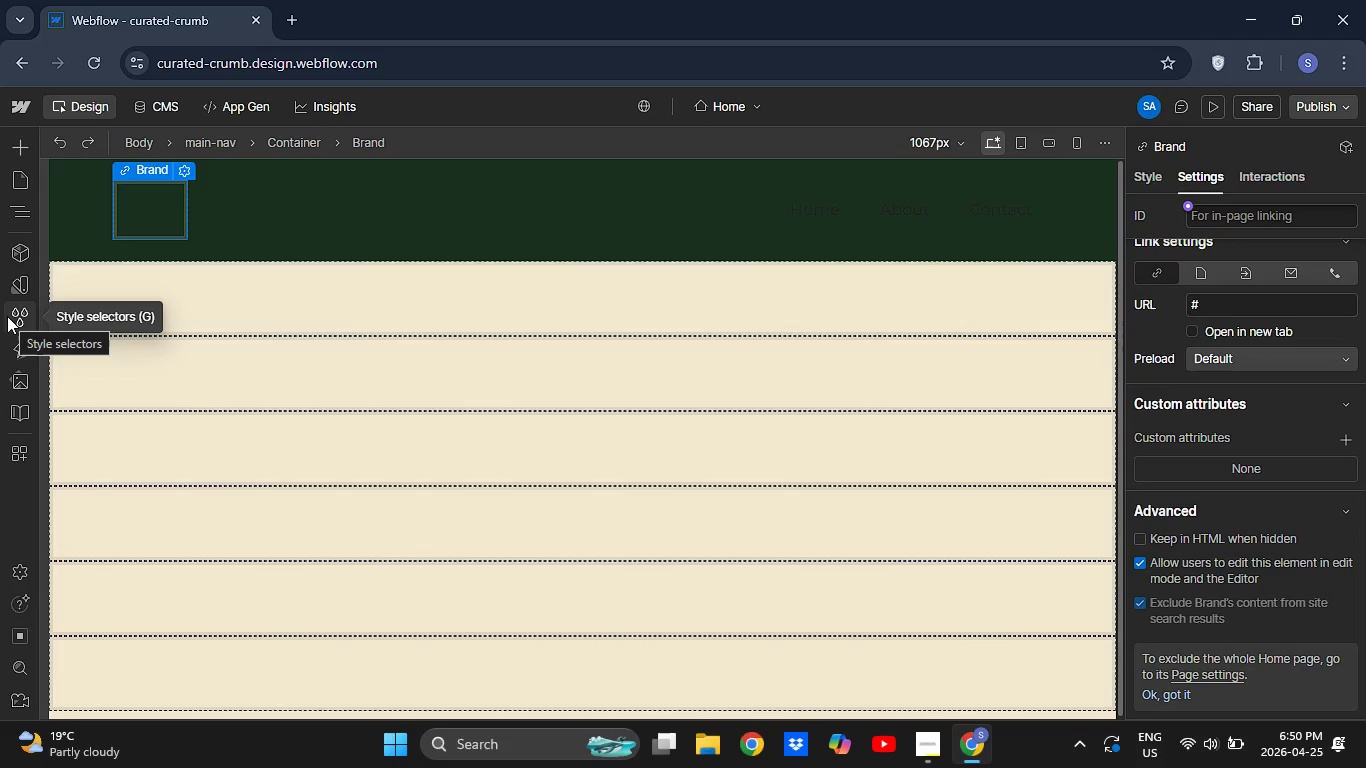 
wait(56.36)
 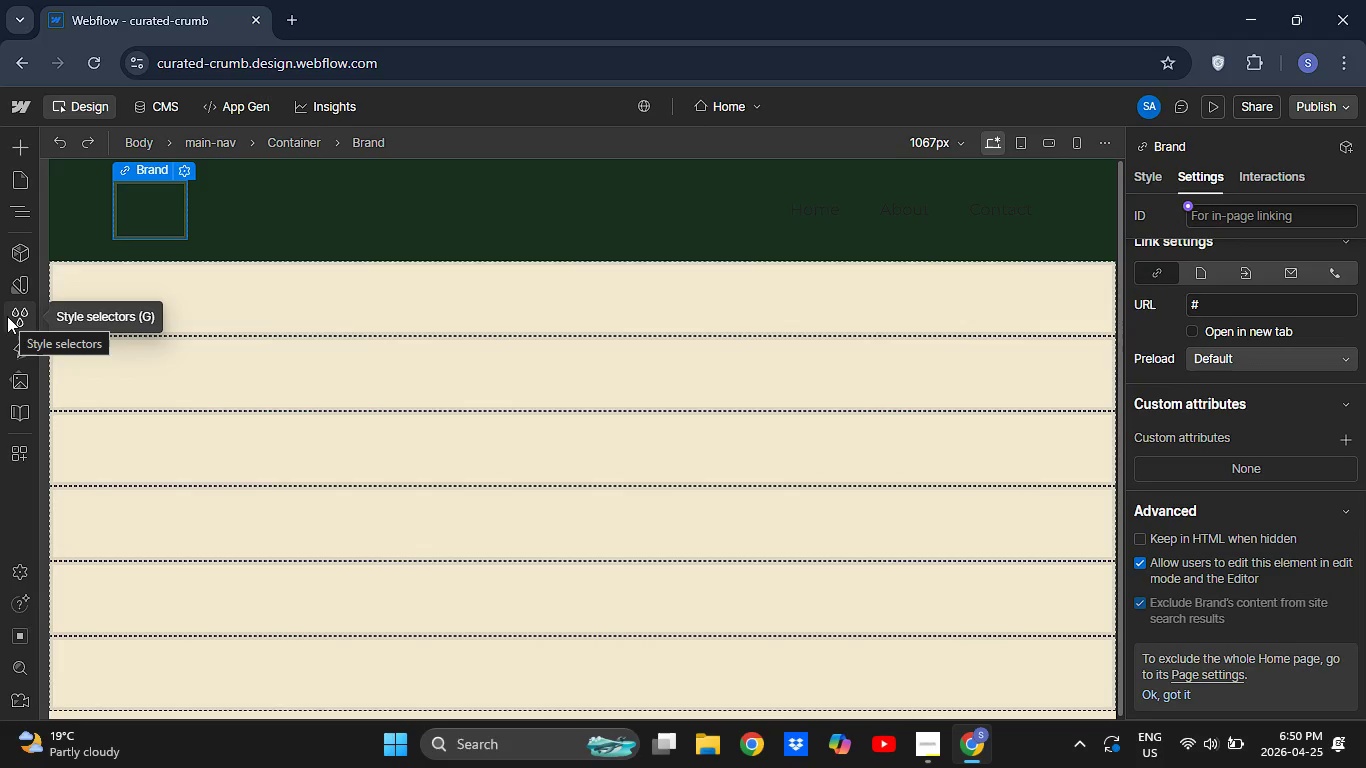 
left_click([15, 225])
 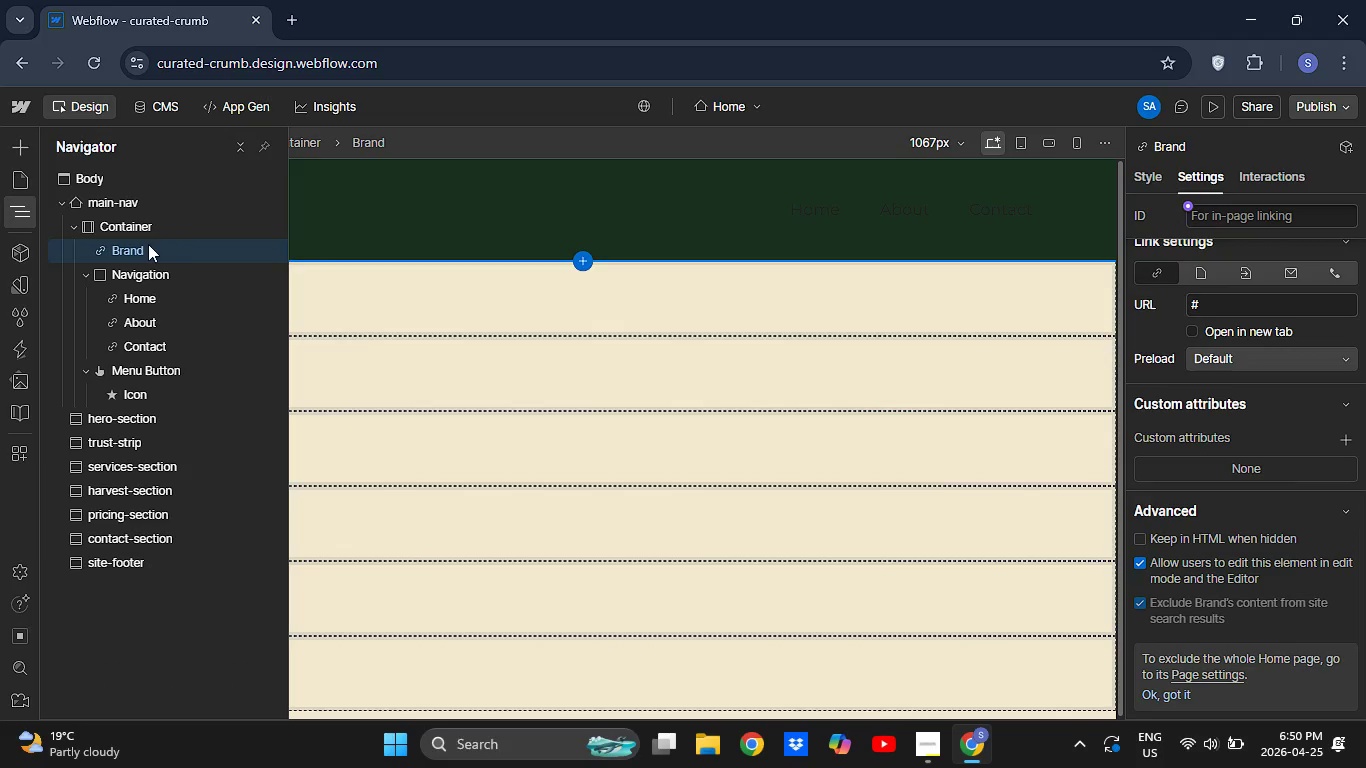 
left_click([148, 244])
 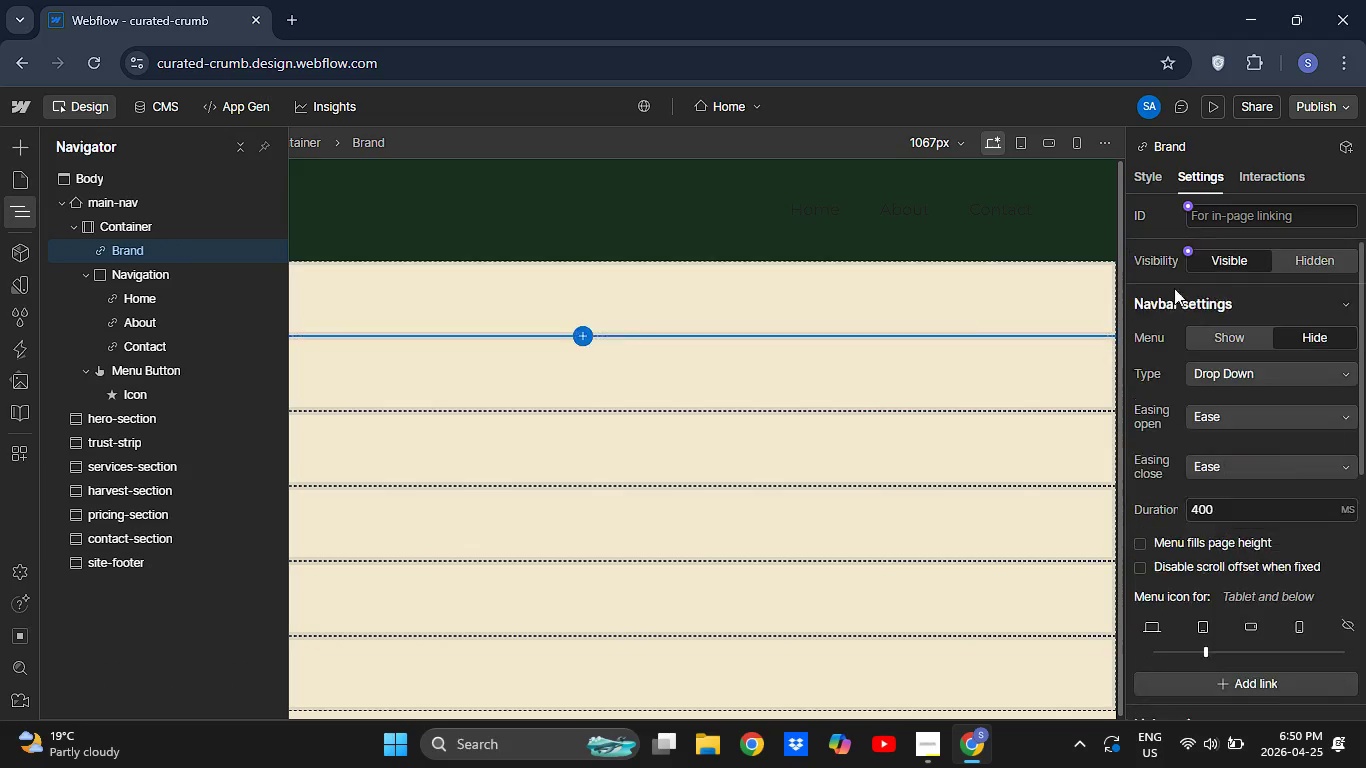 
scroll: coordinate [1160, 260], scroll_direction: up, amount: 5.0
 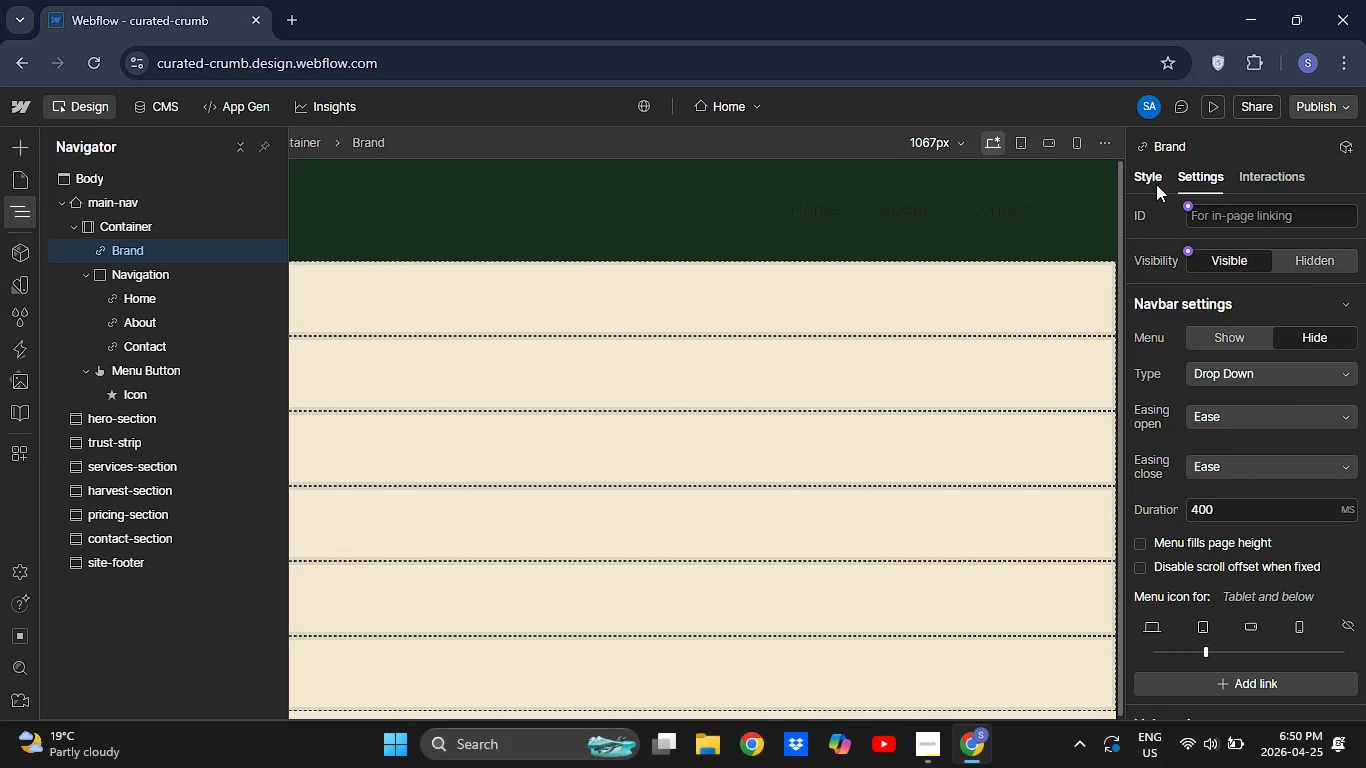 
left_click([1152, 178])
 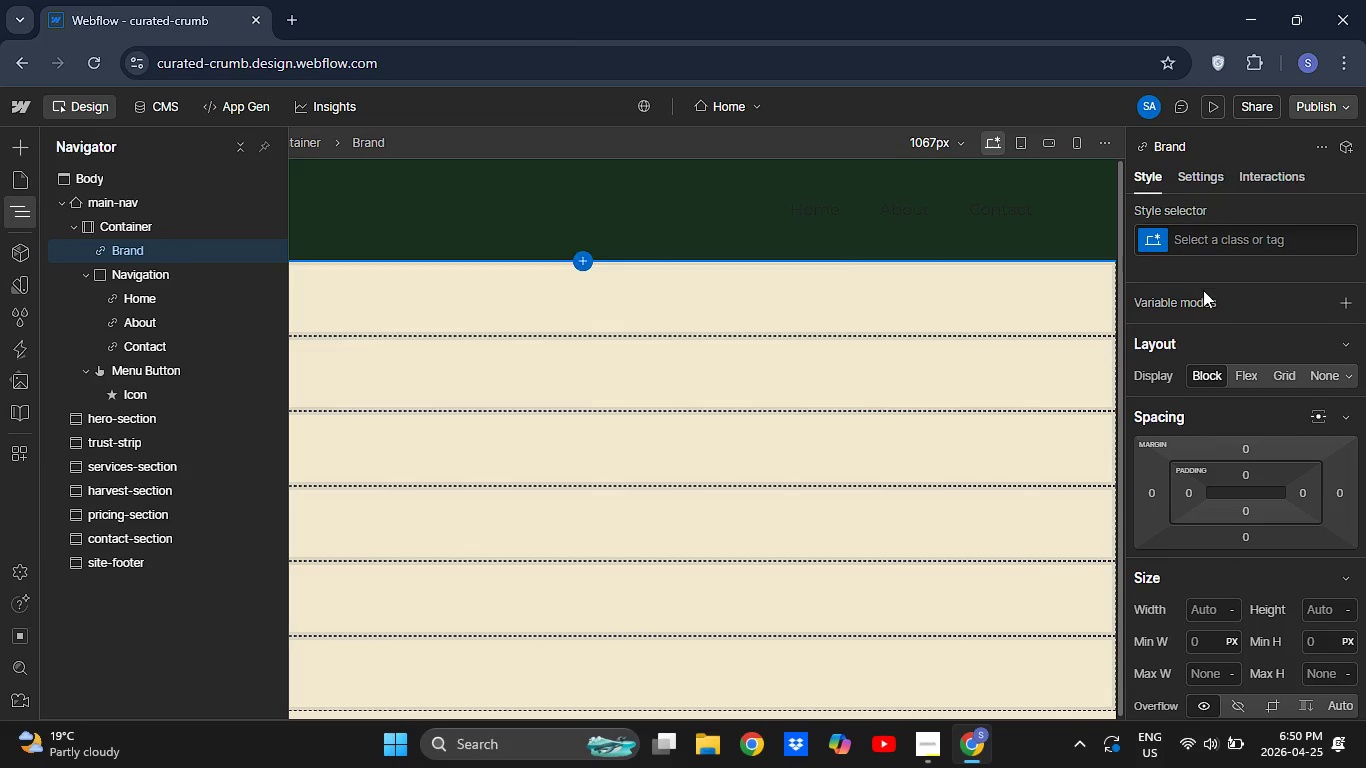 
scroll: coordinate [1279, 410], scroll_direction: down, amount: 42.0
 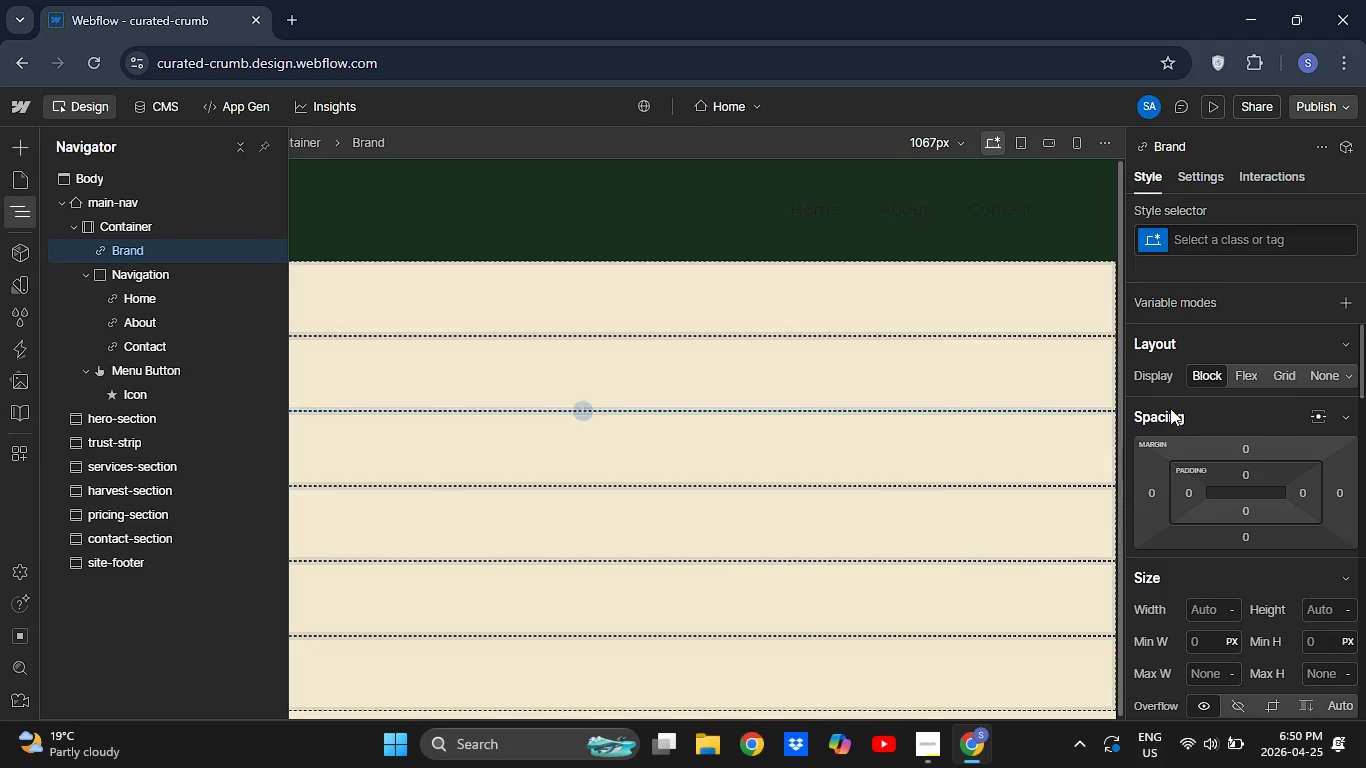 
mouse_move([1197, 407])
 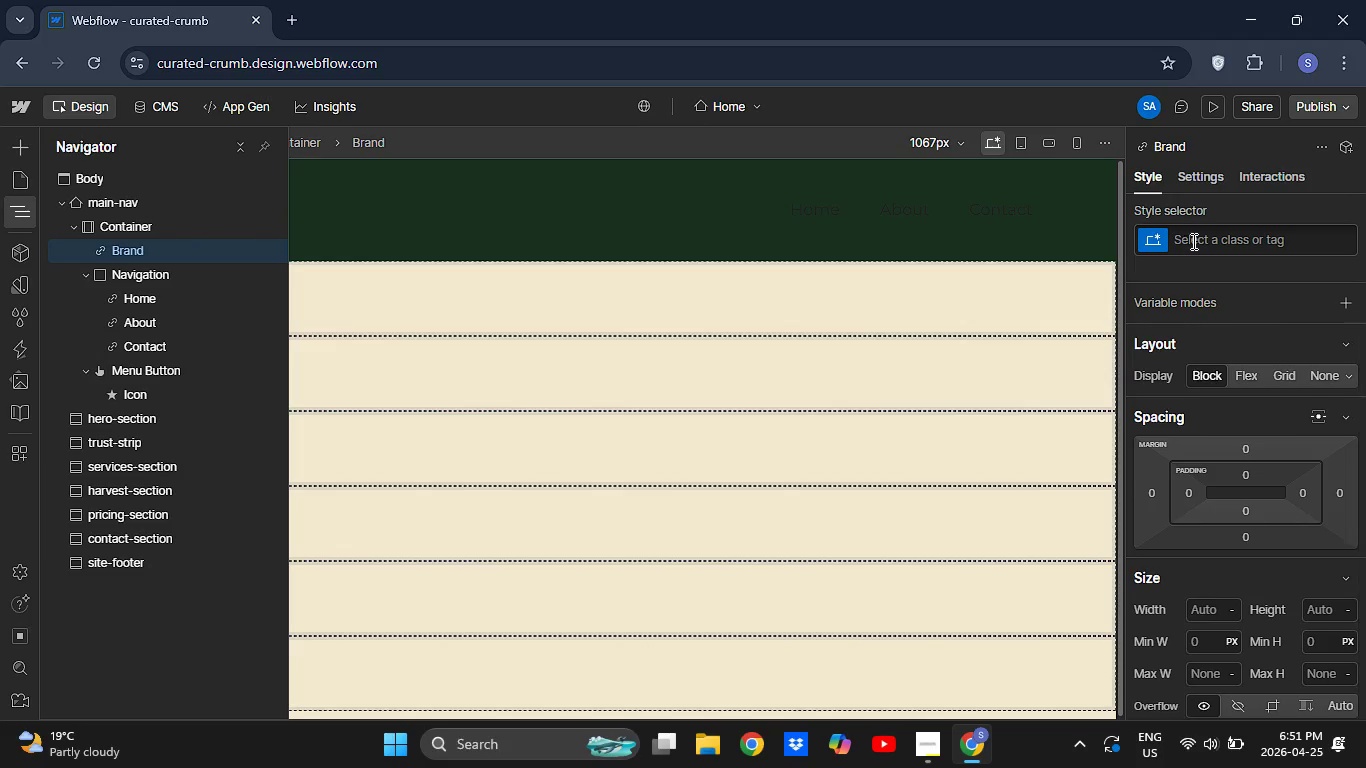 
left_click([1193, 240])
 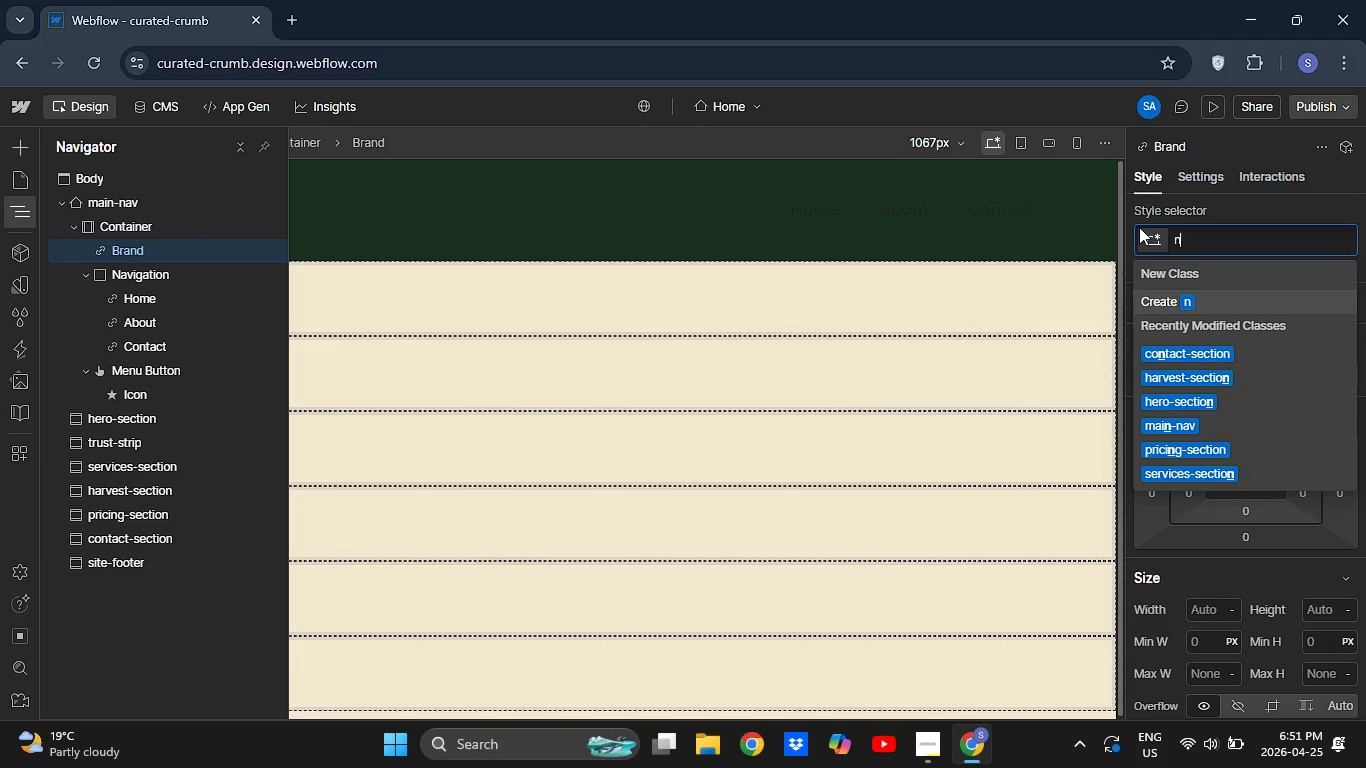 
type(nav)
 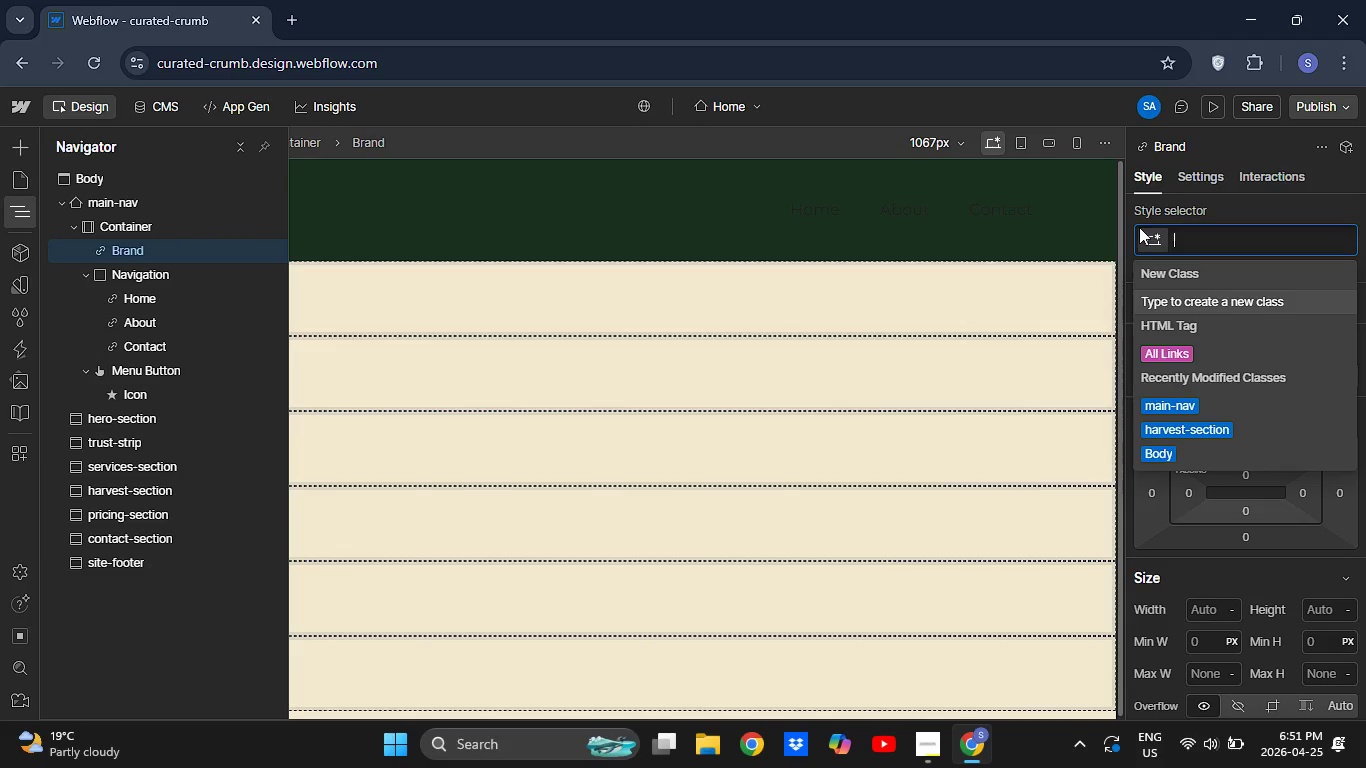 
left_click([1139, 227])
 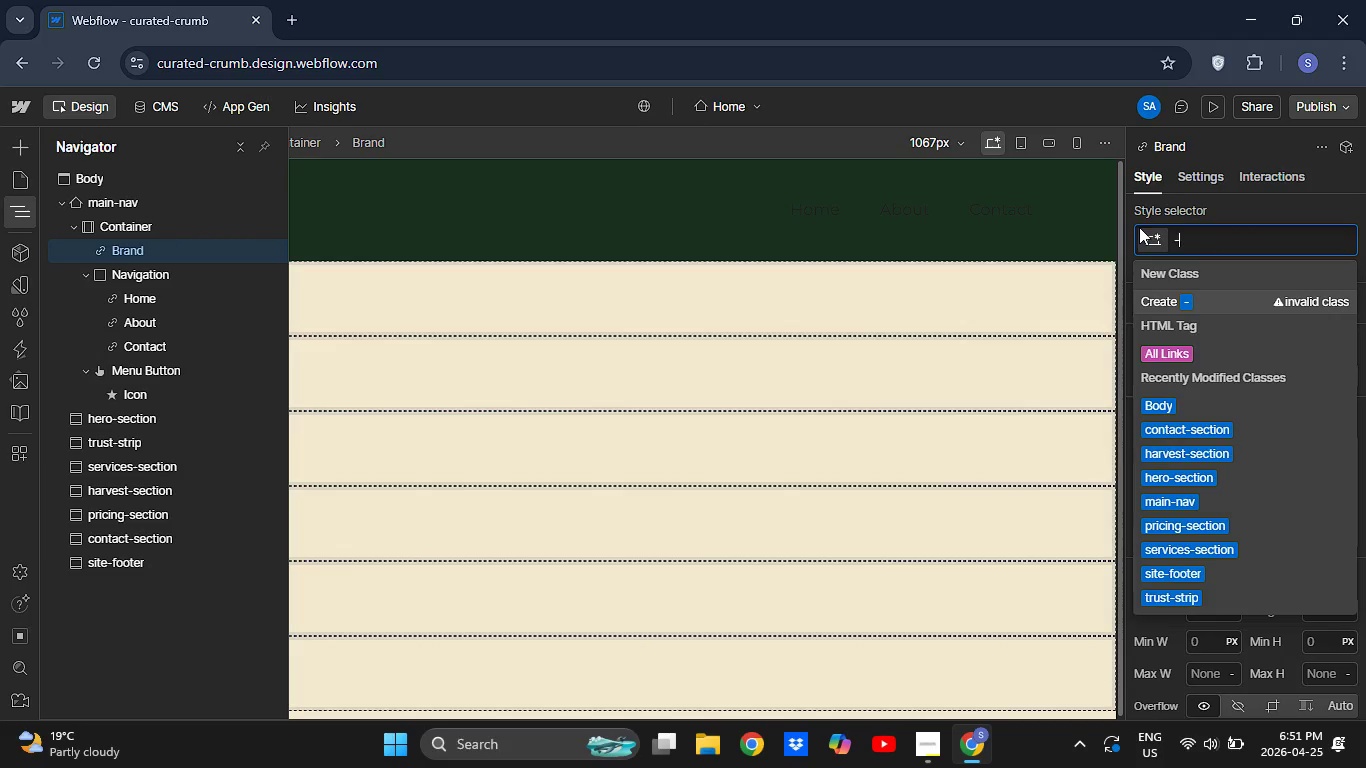 
type(-logo[Break]nav)
key(Backspace)
 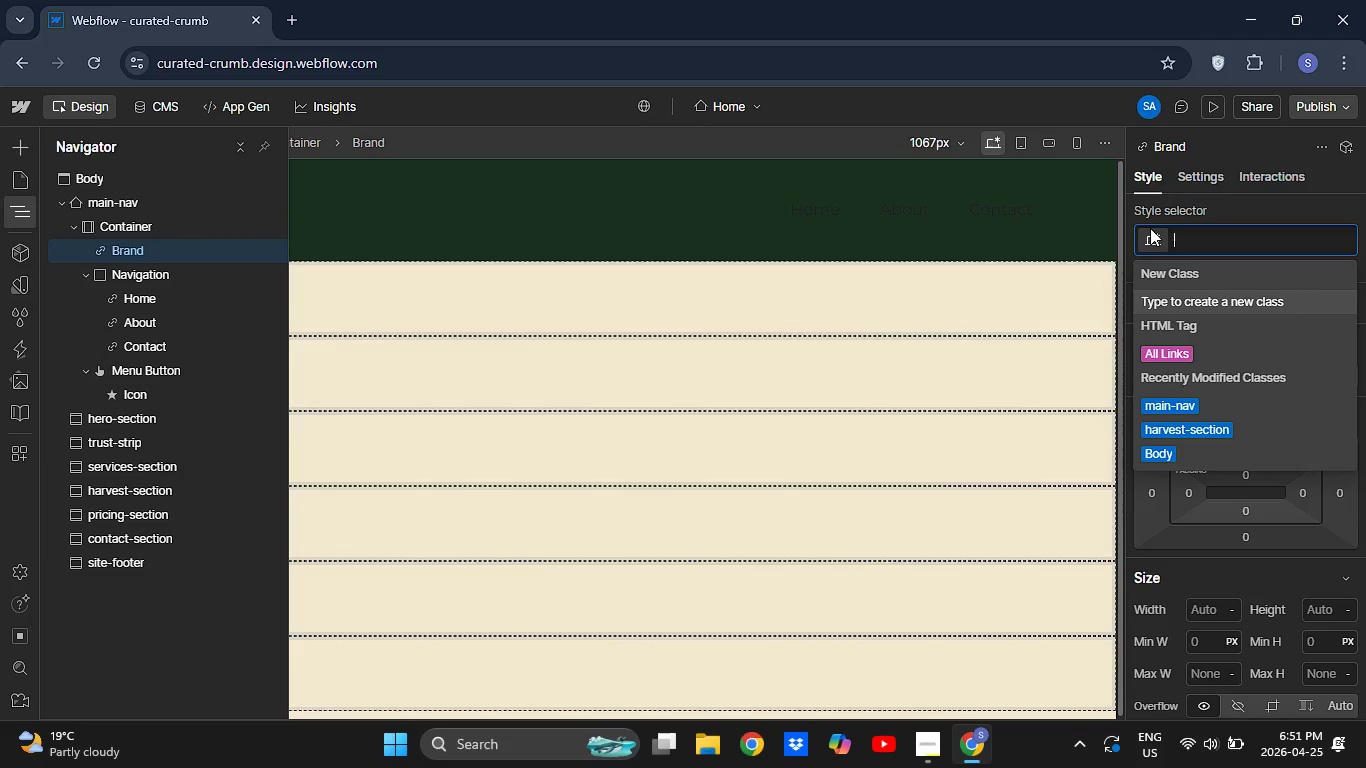 
hold_key(key=ArrowLeft, duration=0.72)
 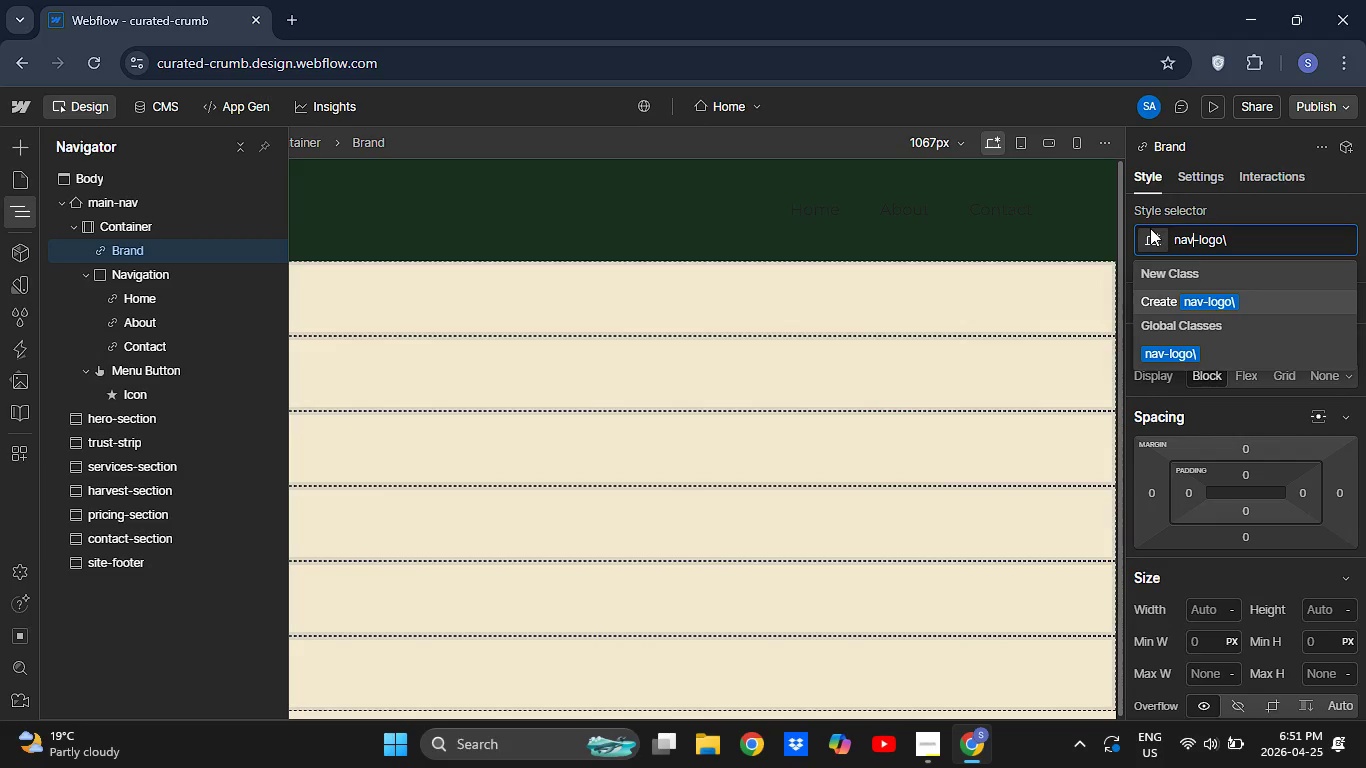 
hold_key(key=ArrowRight, duration=0.67)
 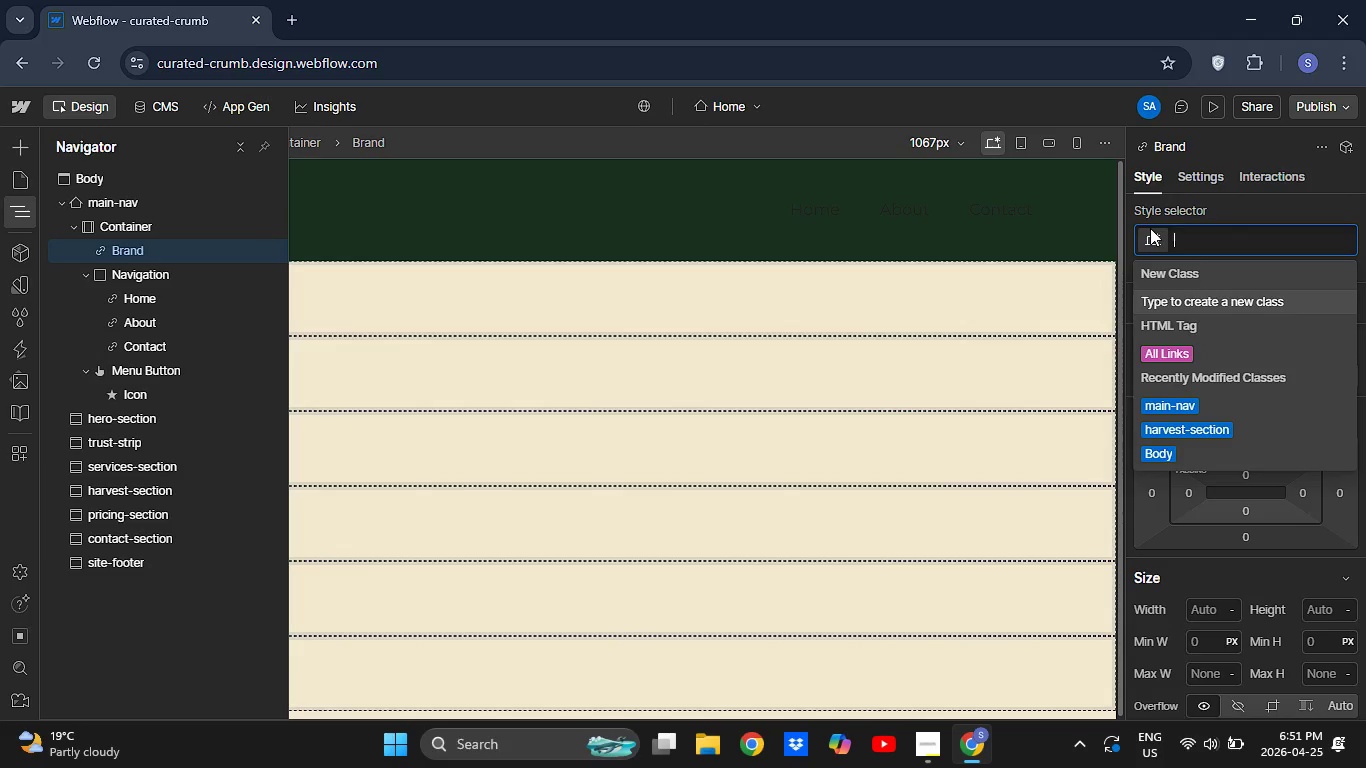 
key(Enter)
 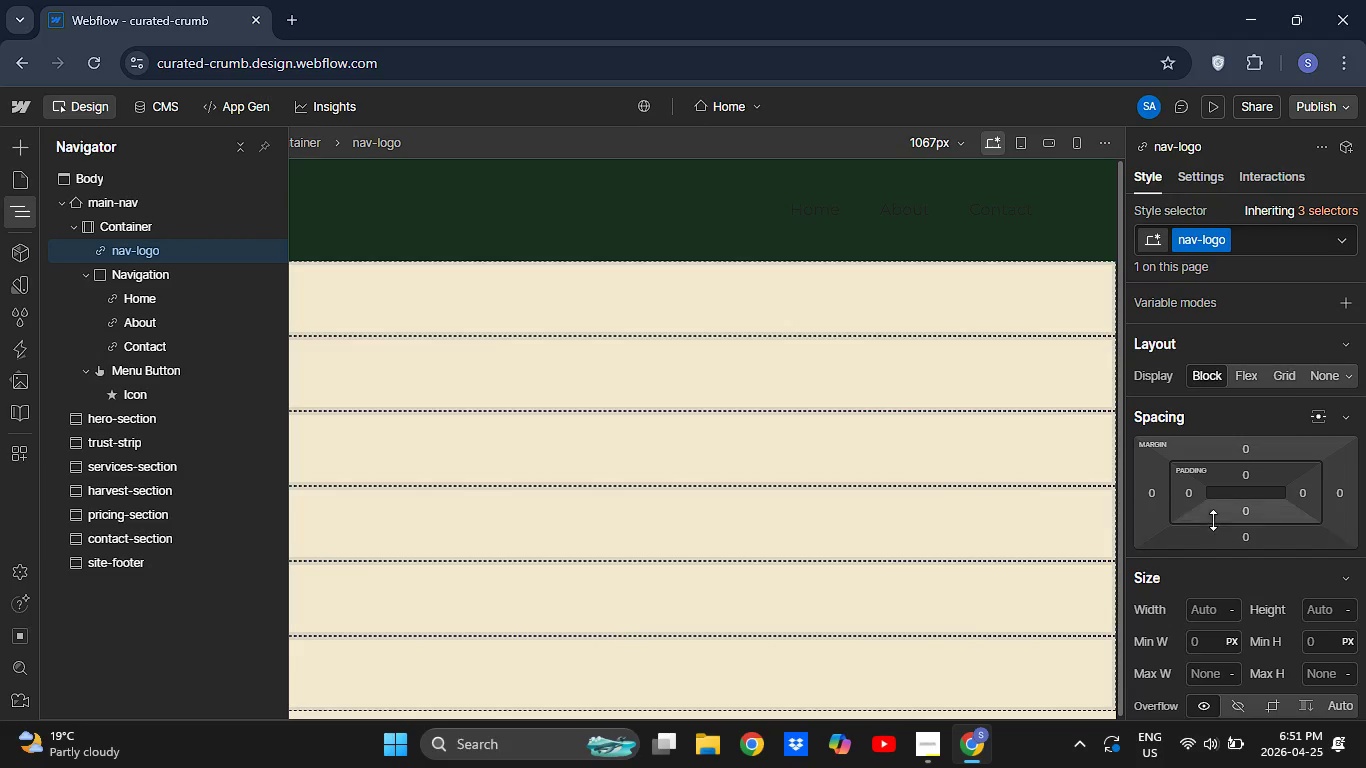 
scroll: coordinate [1203, 490], scroll_direction: down, amount: 11.0
 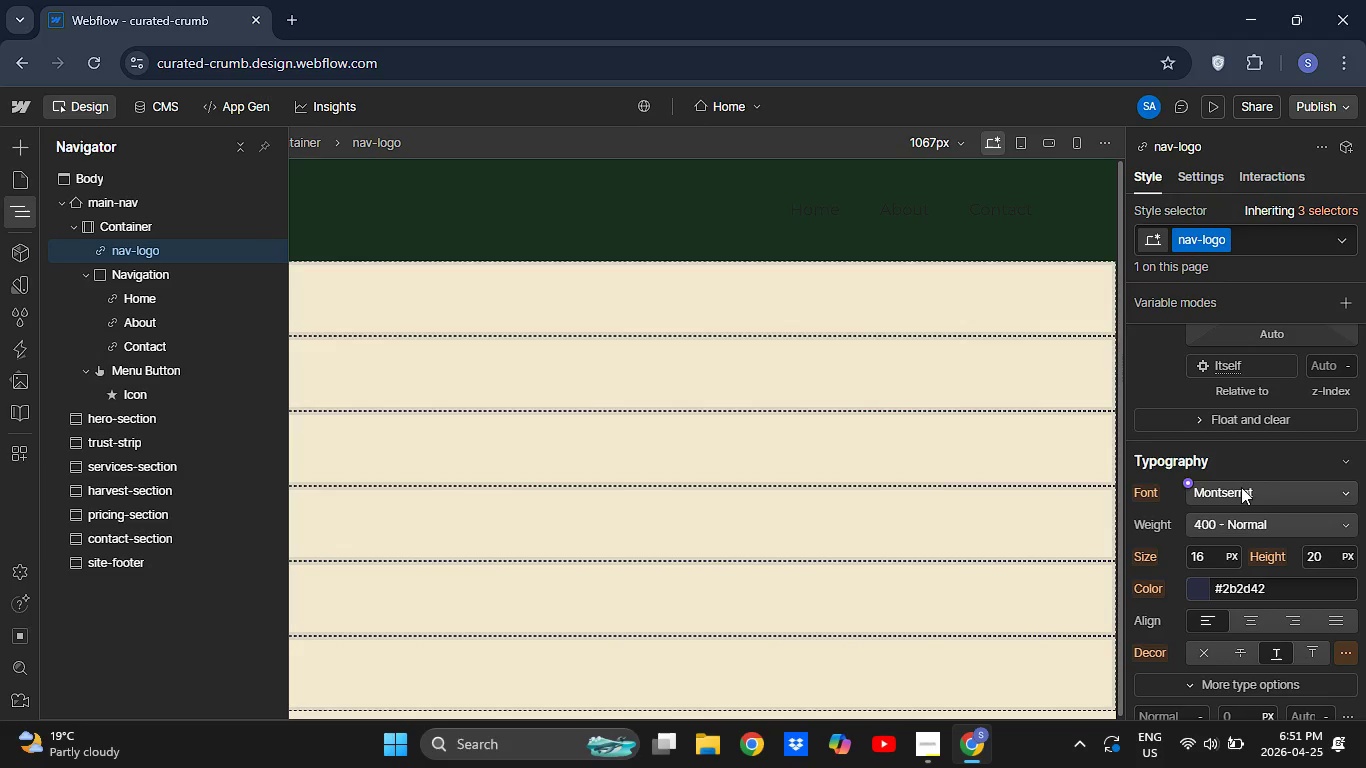 
wait(8.16)
 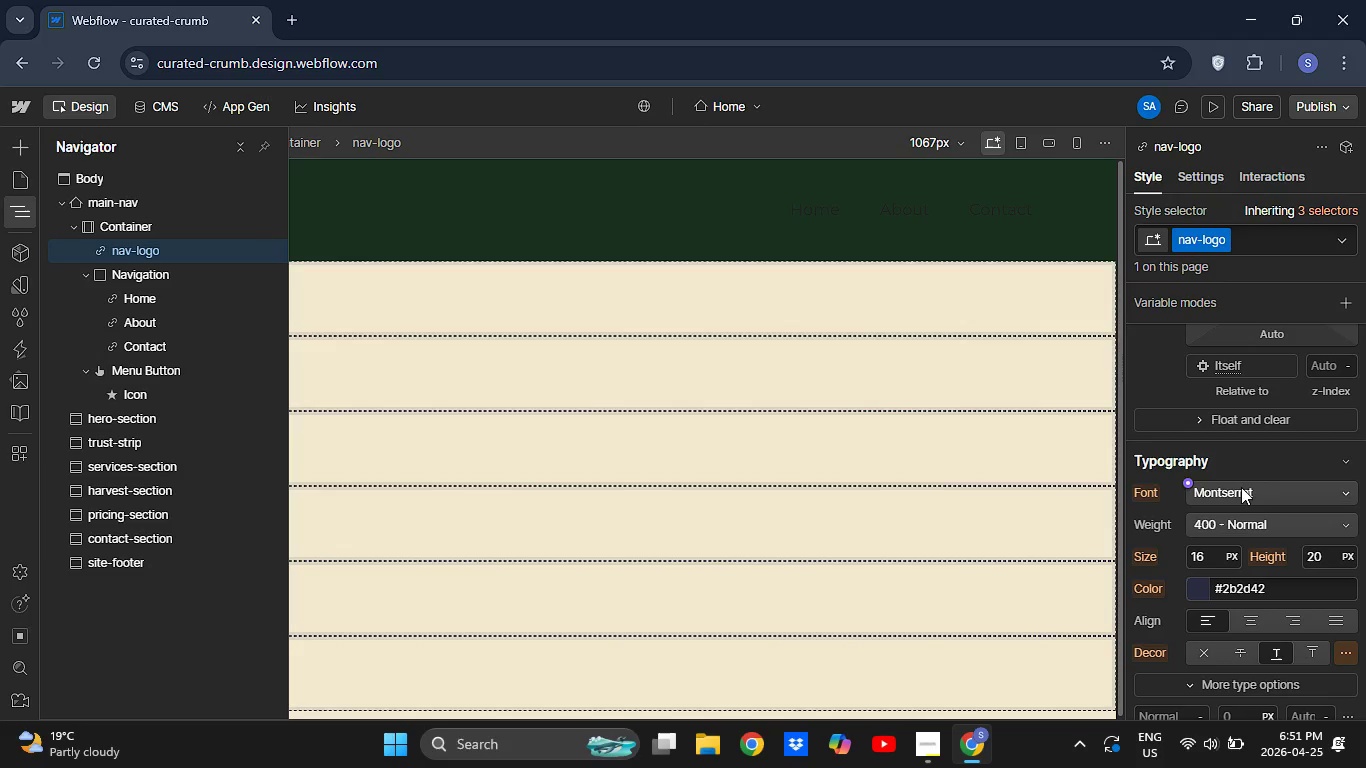 
left_click([1226, 515])
 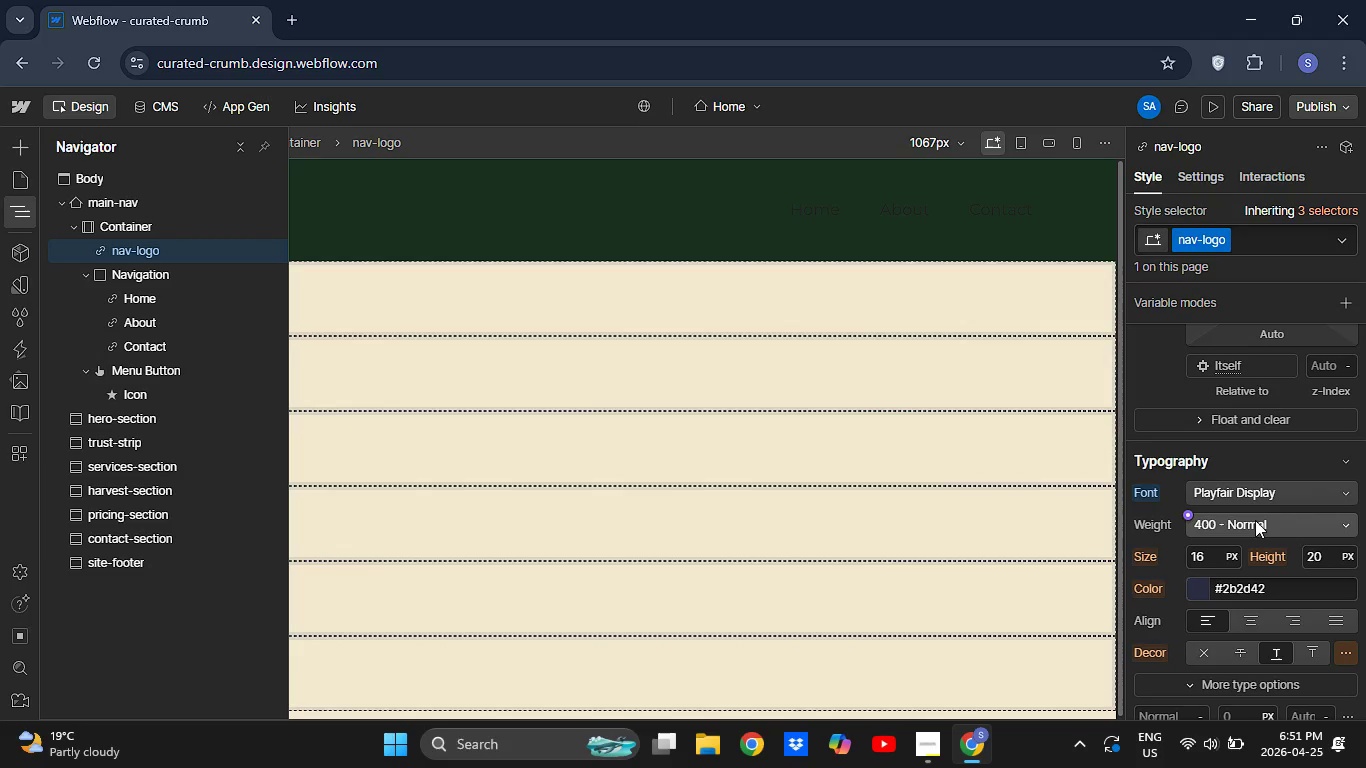 
wait(8.41)
 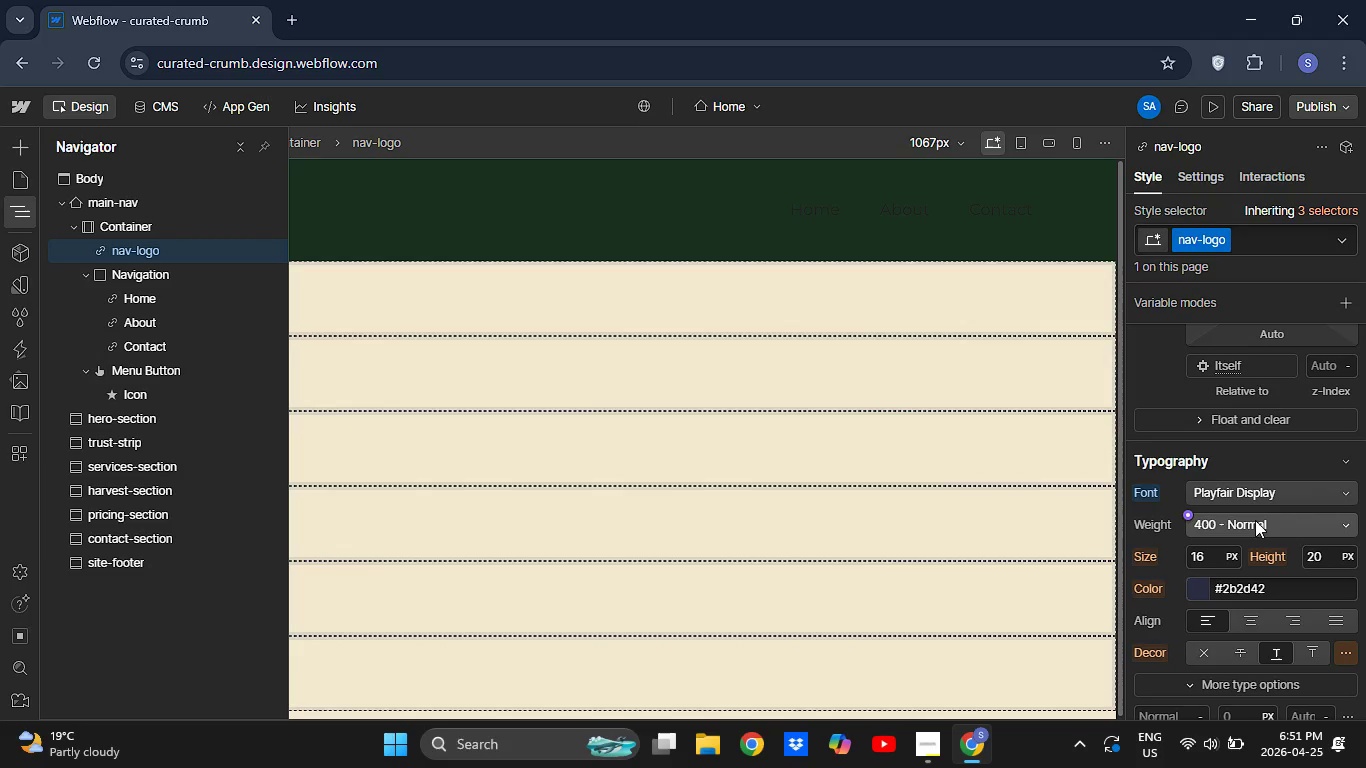 
left_click([1205, 555])
 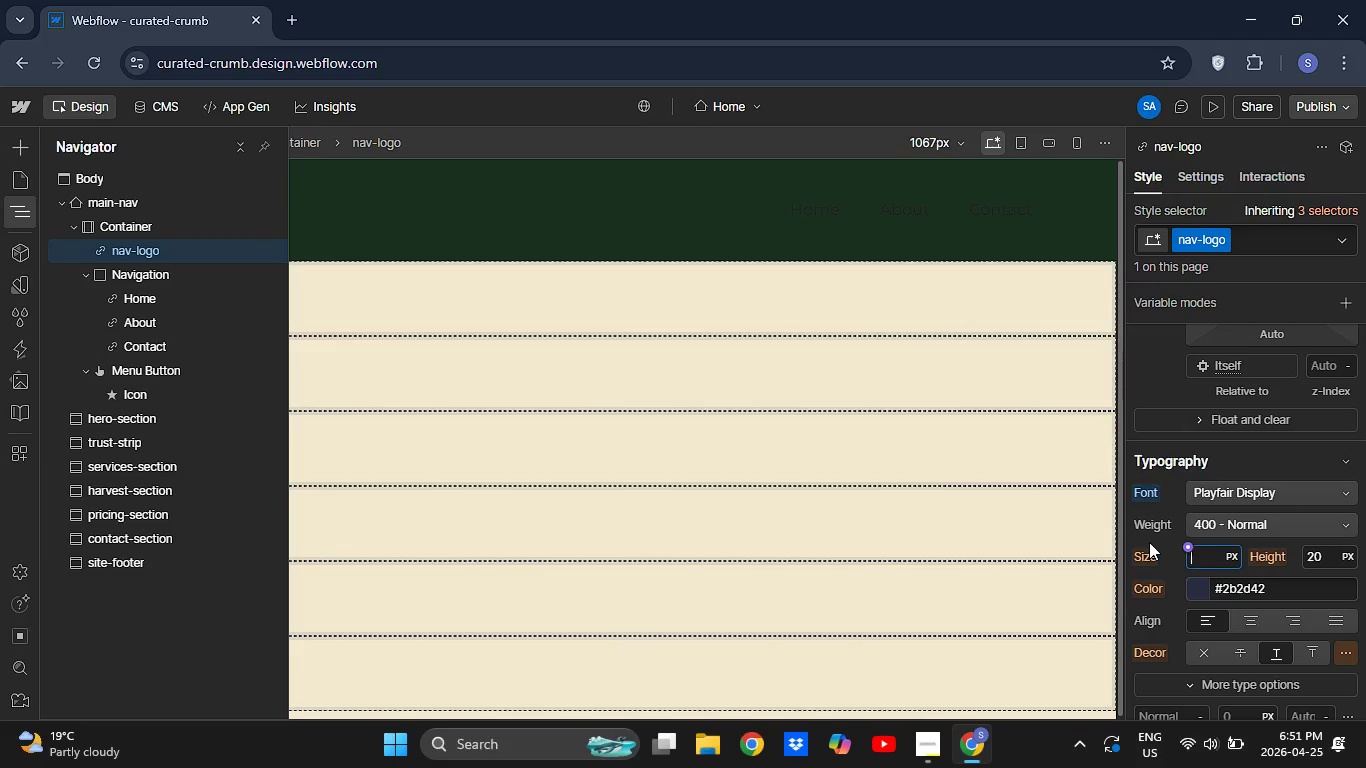 
key(Backspace)
type(20)
 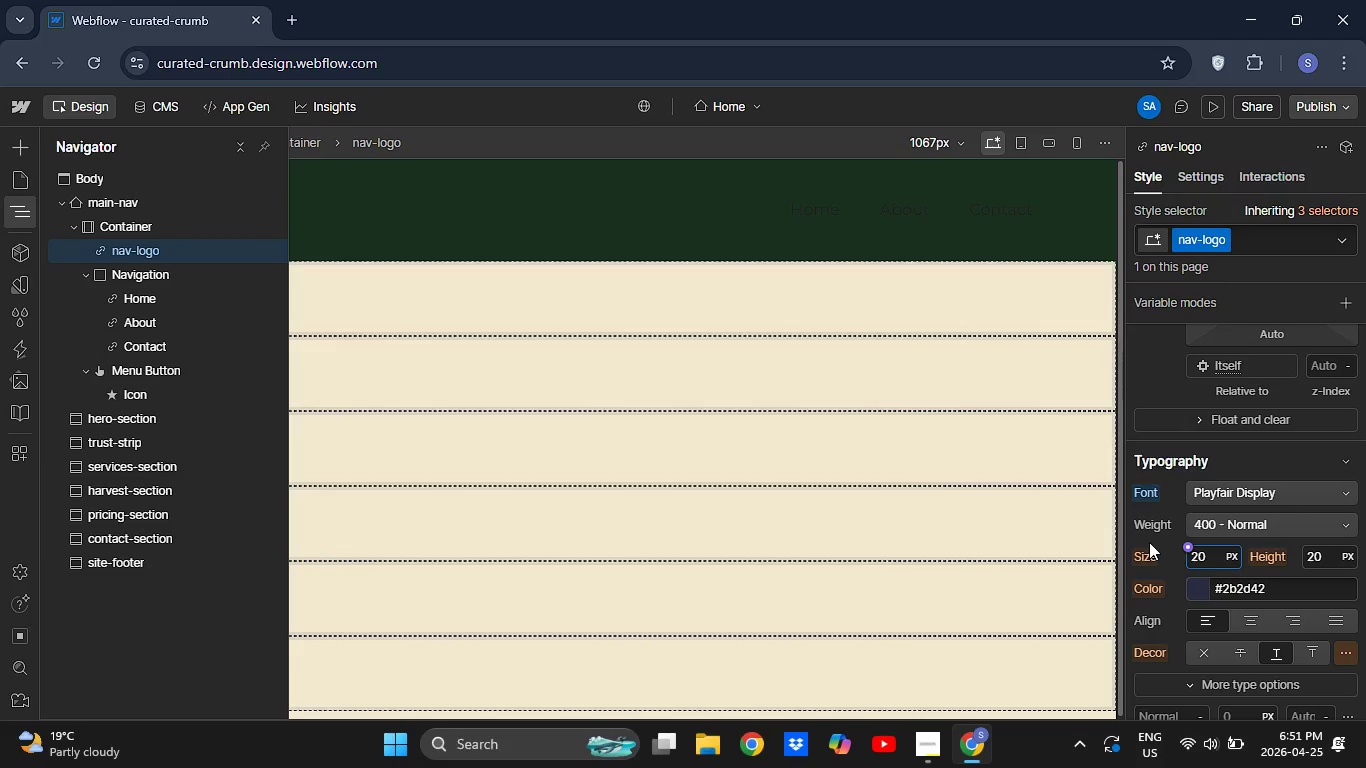 
key(Enter)
 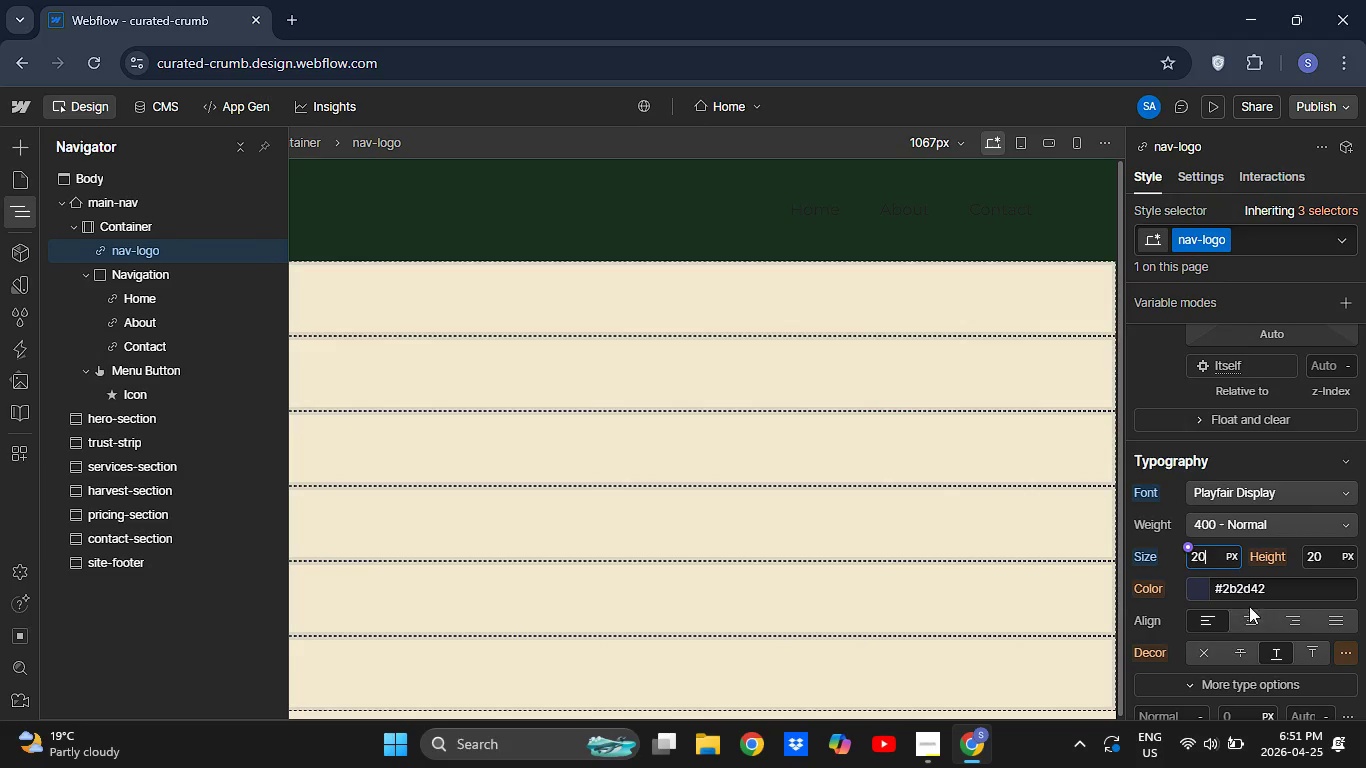 
left_click([1265, 589])
 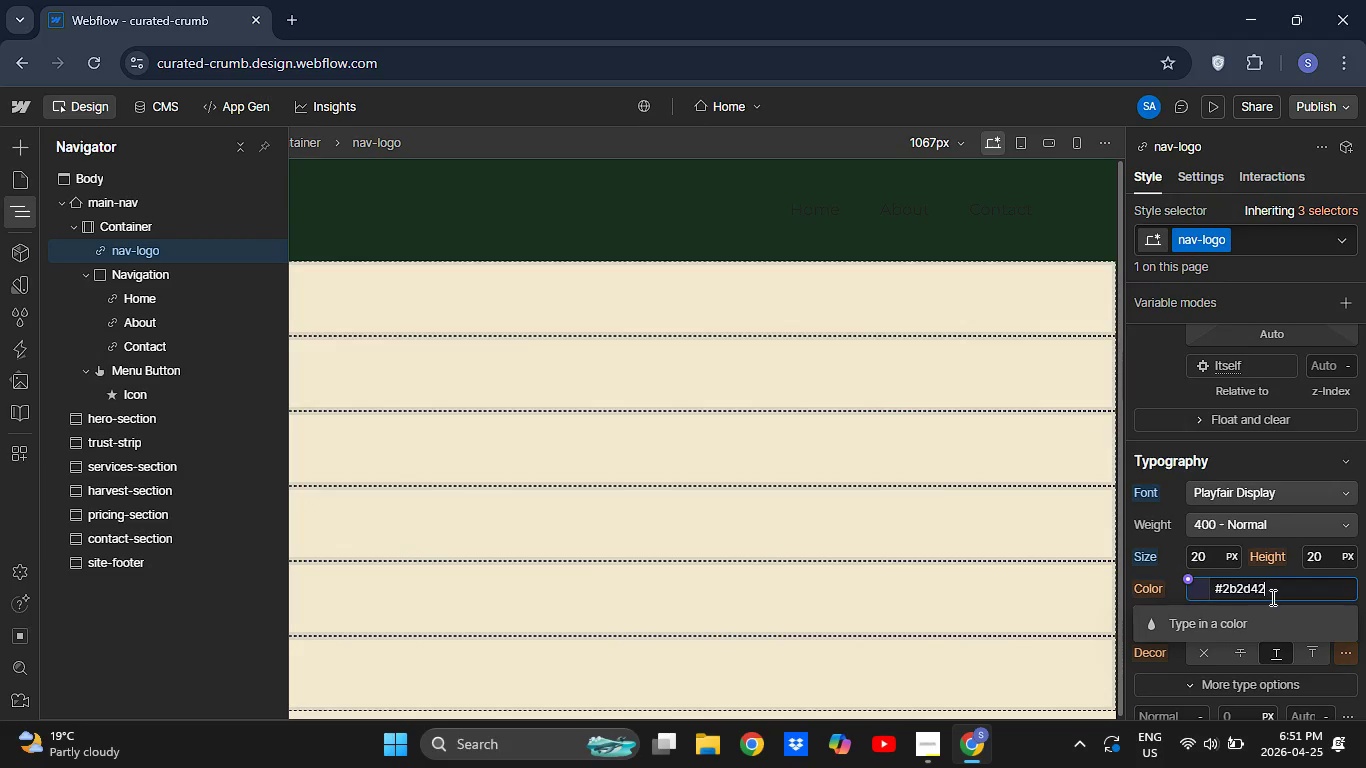 
left_click([1270, 597])
 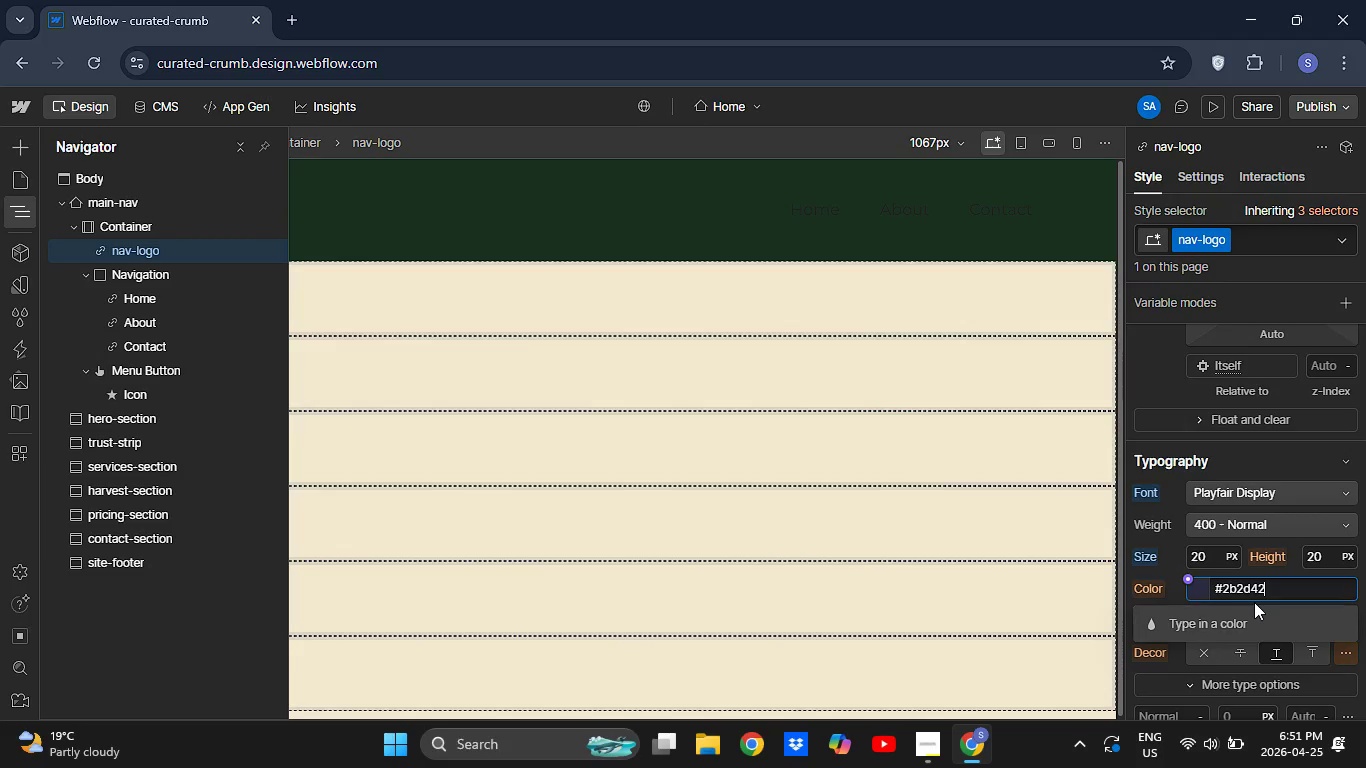 
key(Backspace)
key(Backspace)
key(Backspace)
key(Backspace)
key(Backspace)
key(Backspace)
type(f2e8cf)
 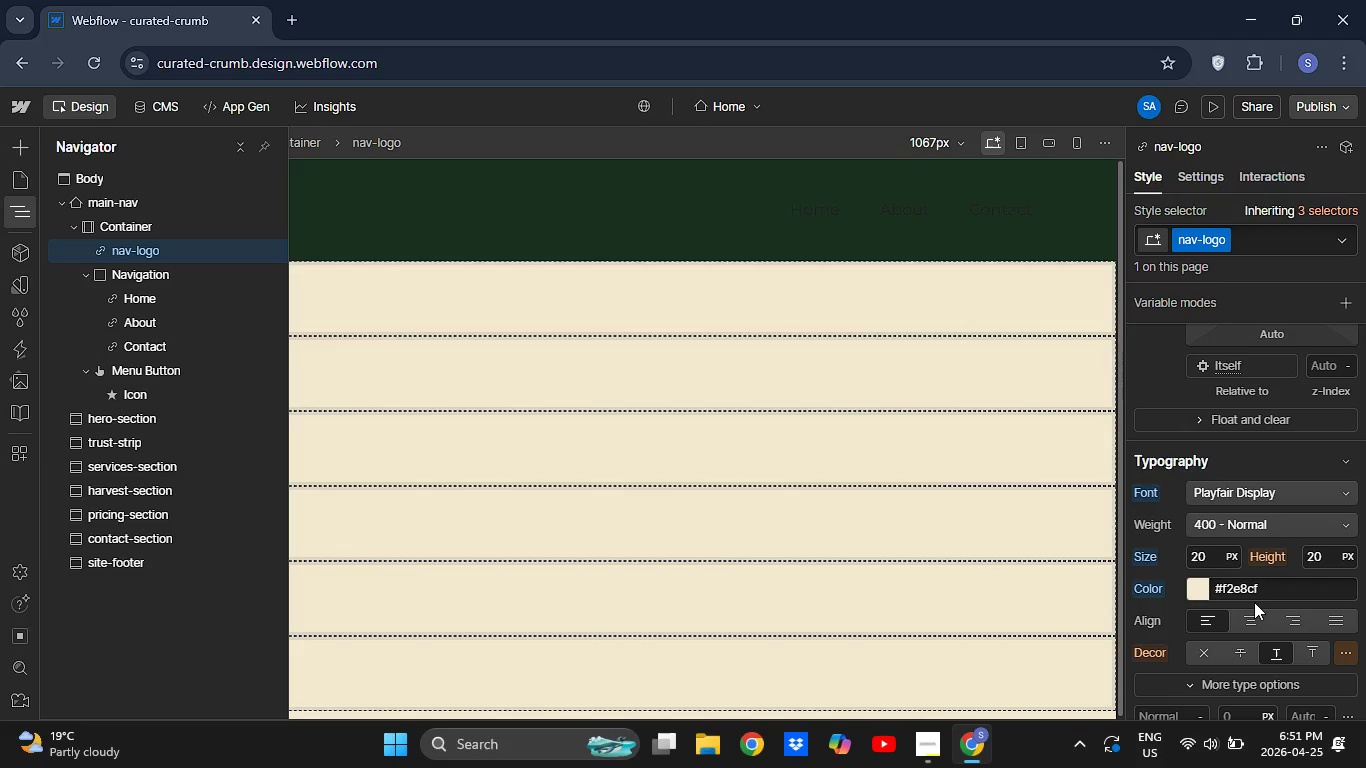 
key(Enter)
 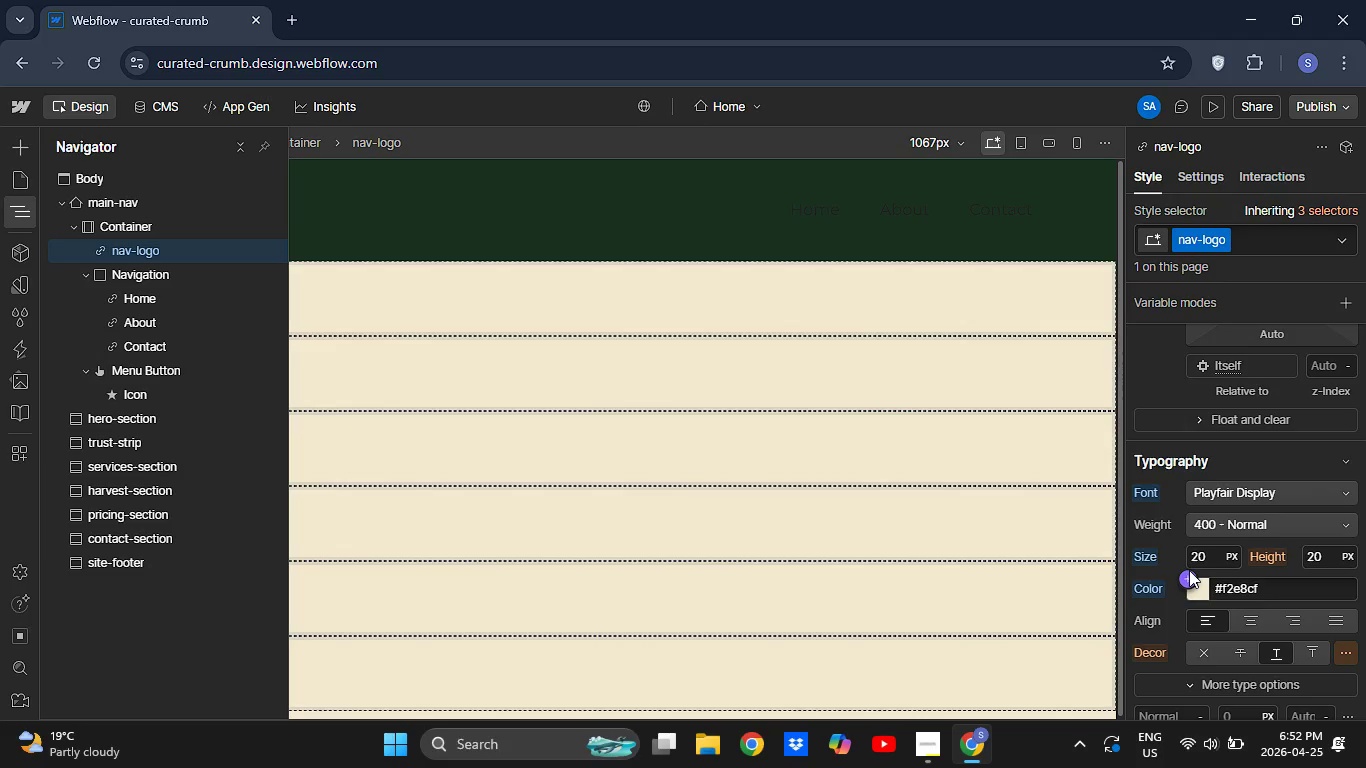 
wait(24.38)
 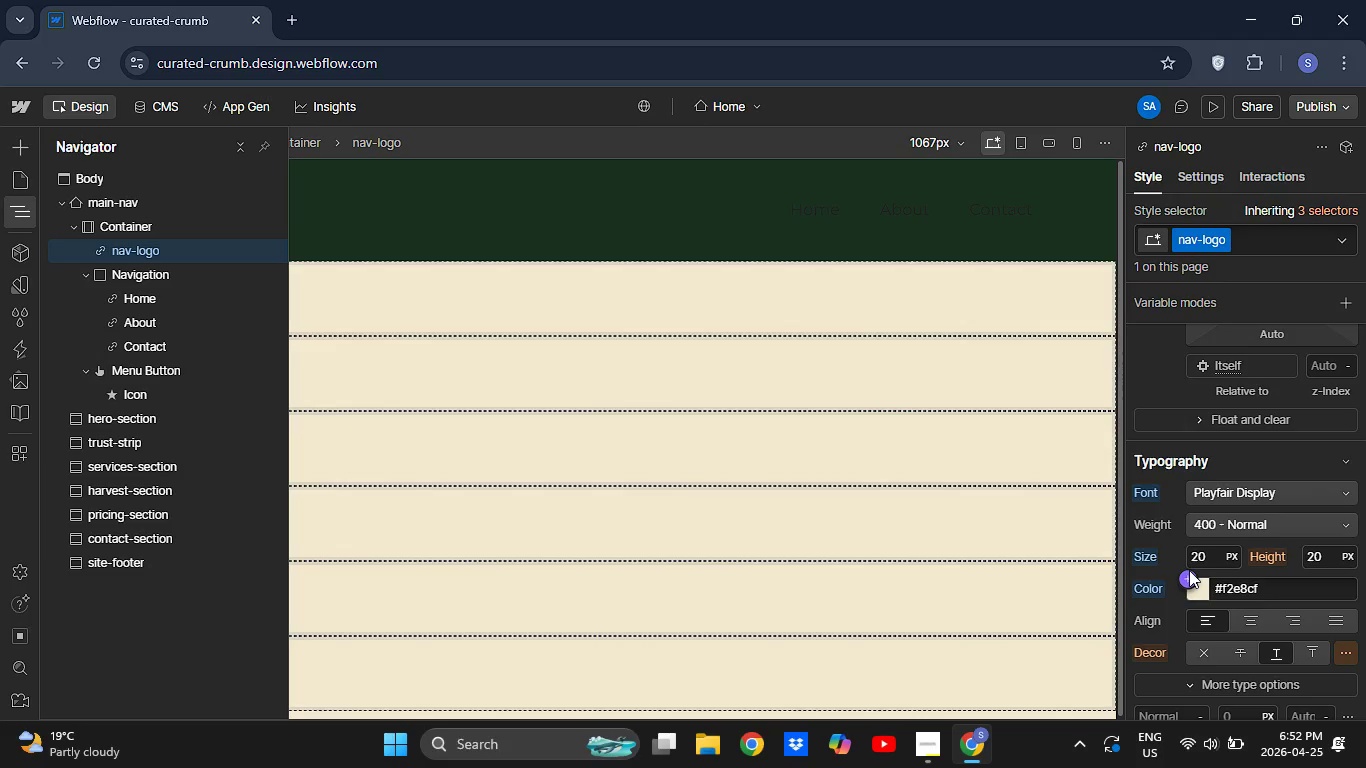 
left_click([91, 275])
 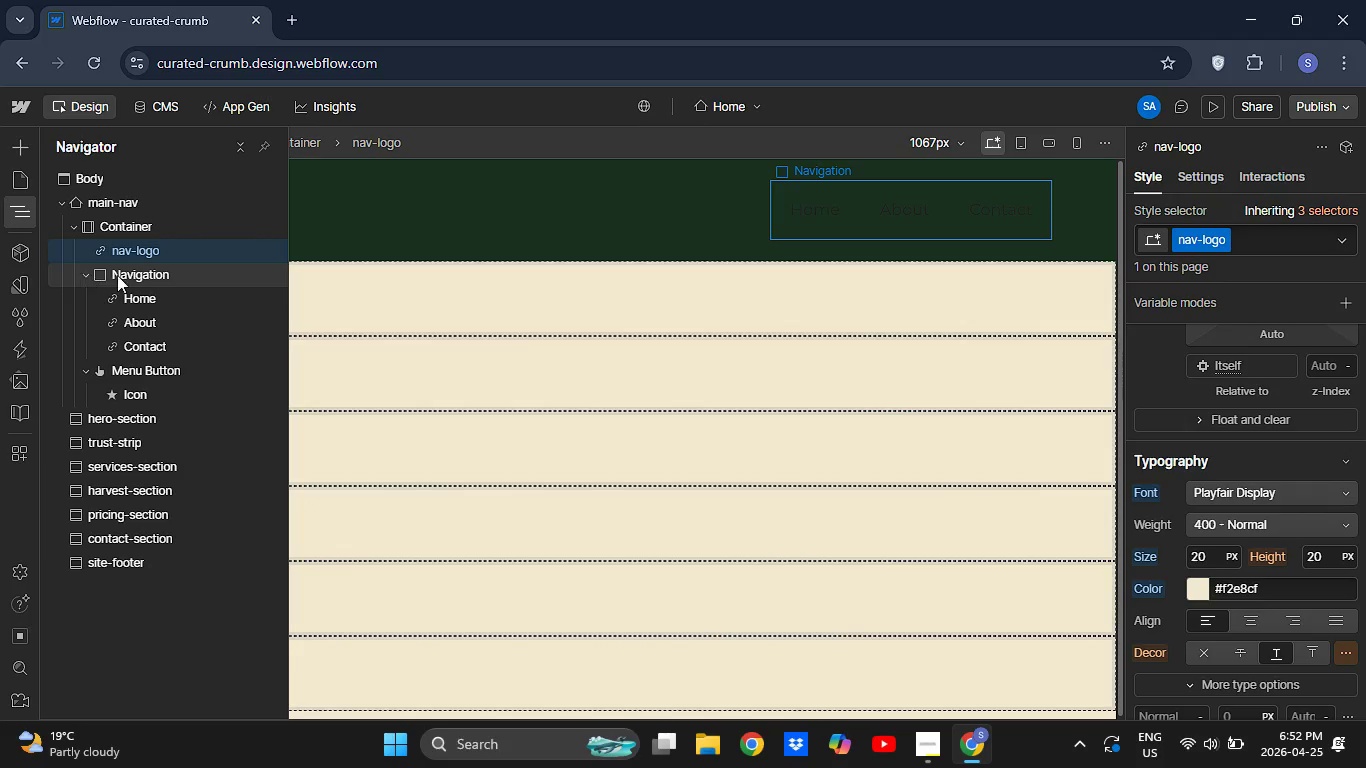 
left_click([91, 275])
 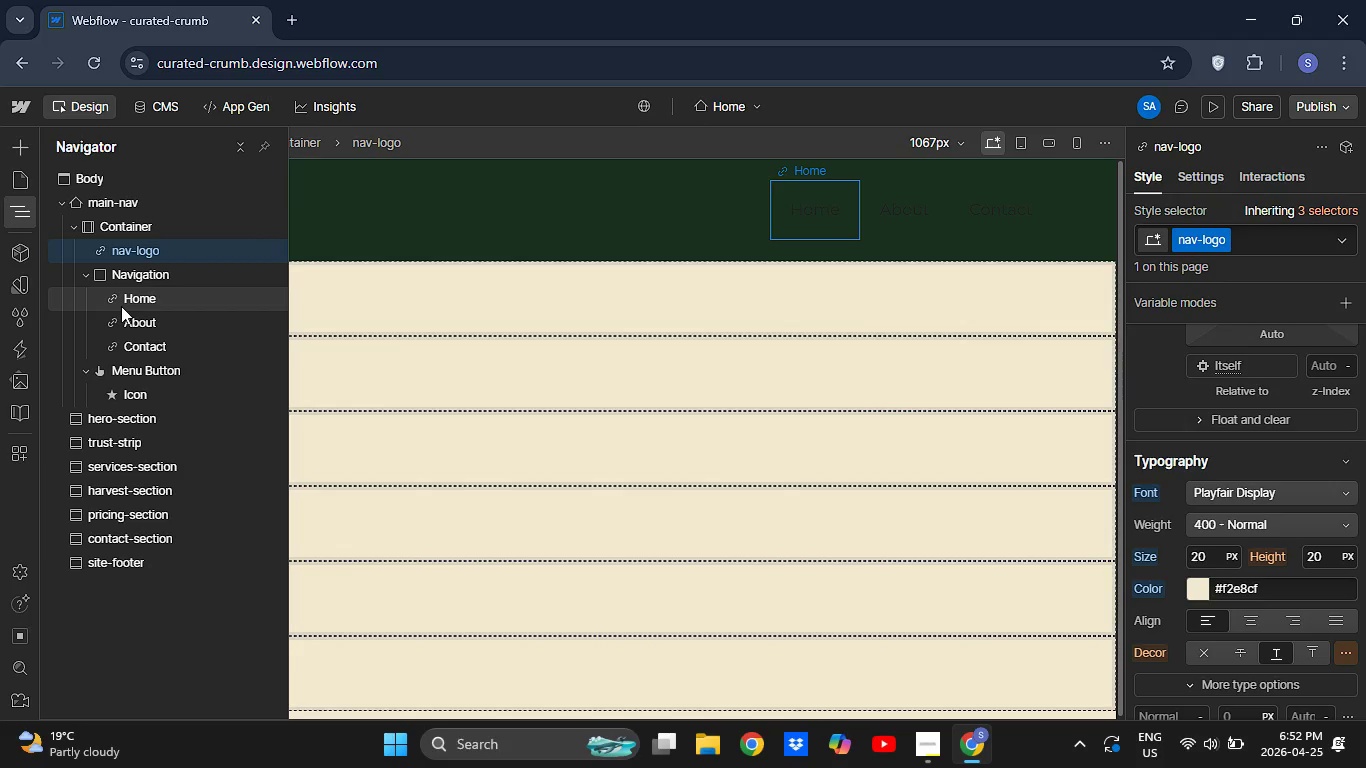 
left_click([121, 306])
 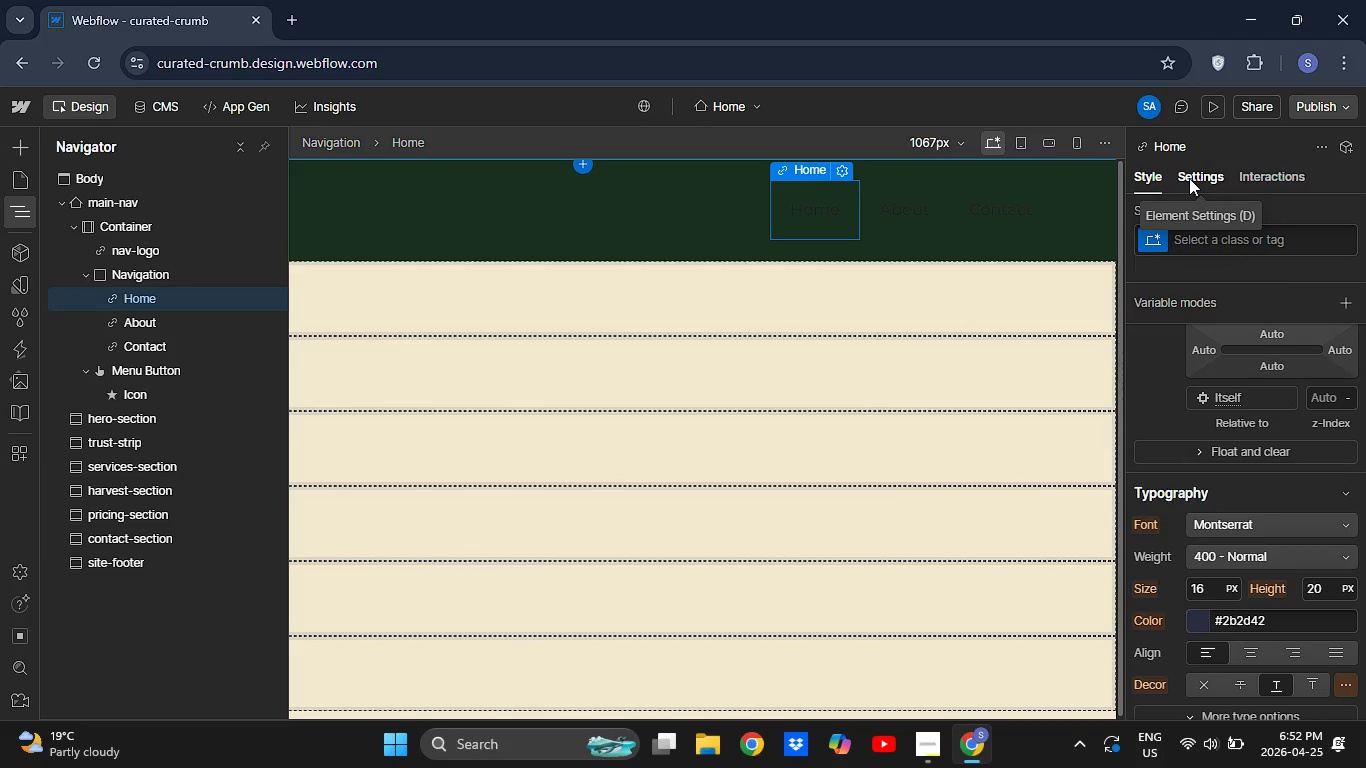 
wait(8.75)
 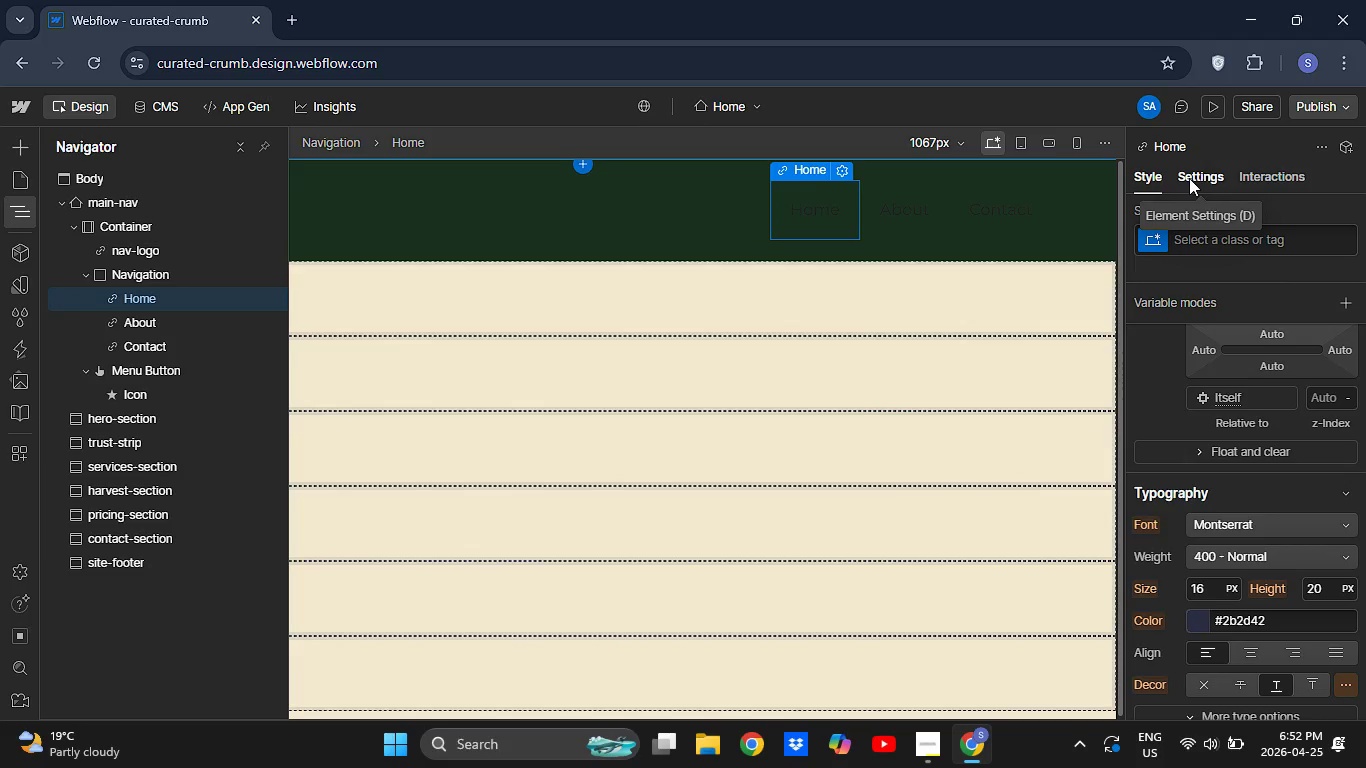 
left_click([793, 162])
 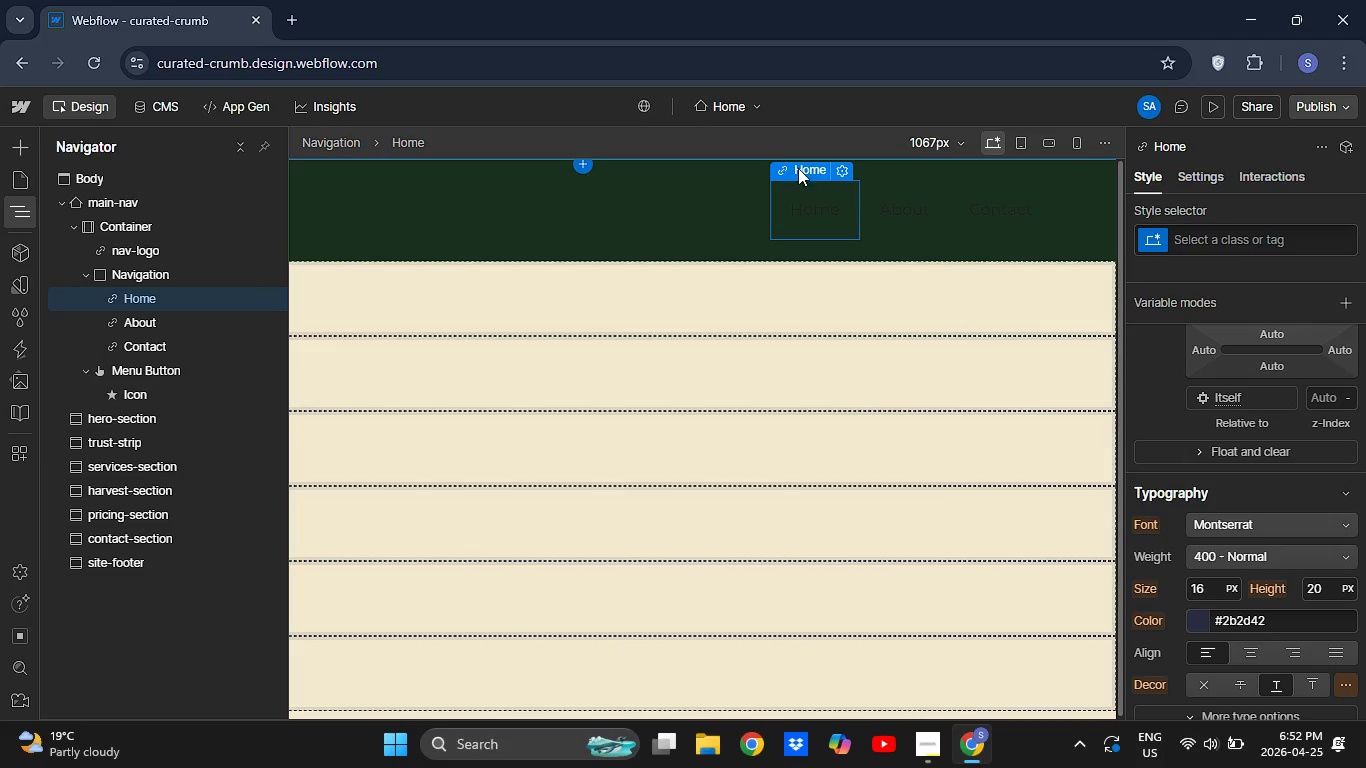 
double_click([797, 167])
 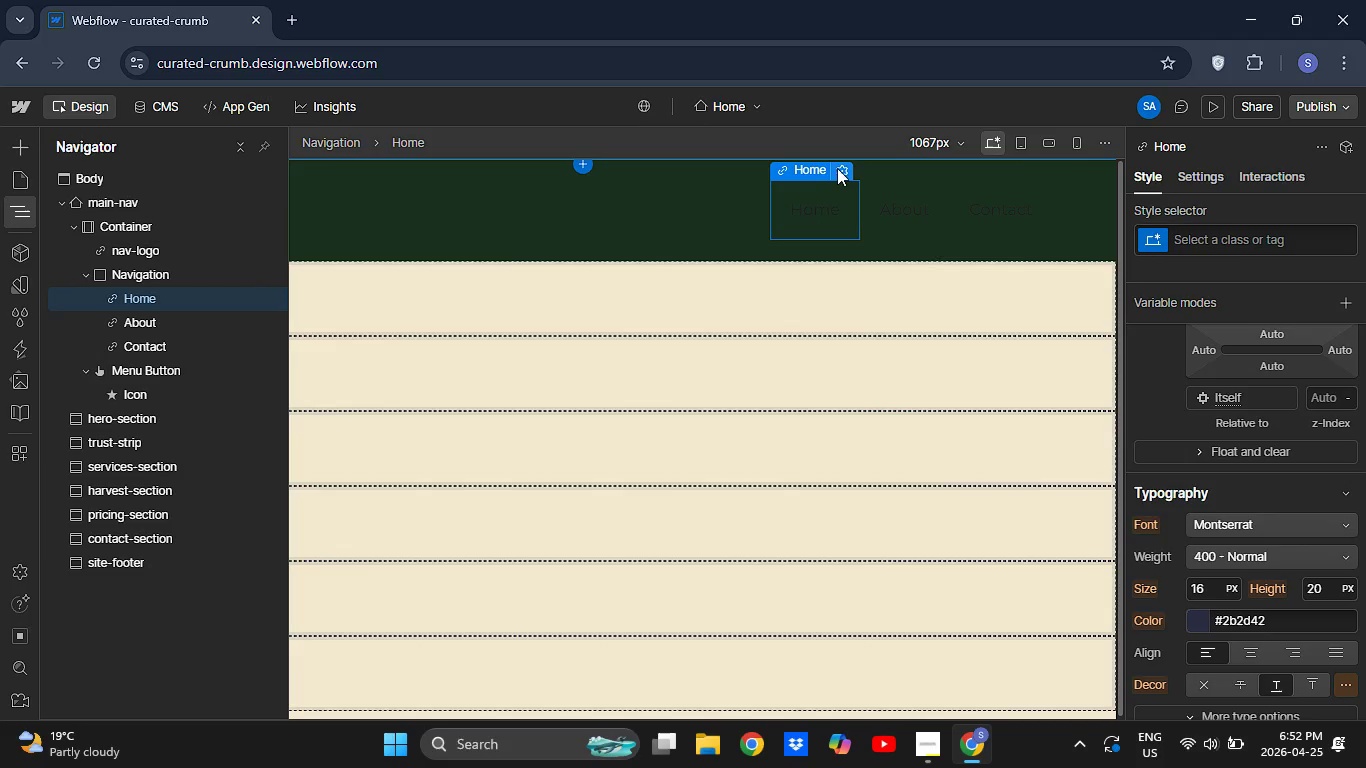 
left_click([837, 168])
 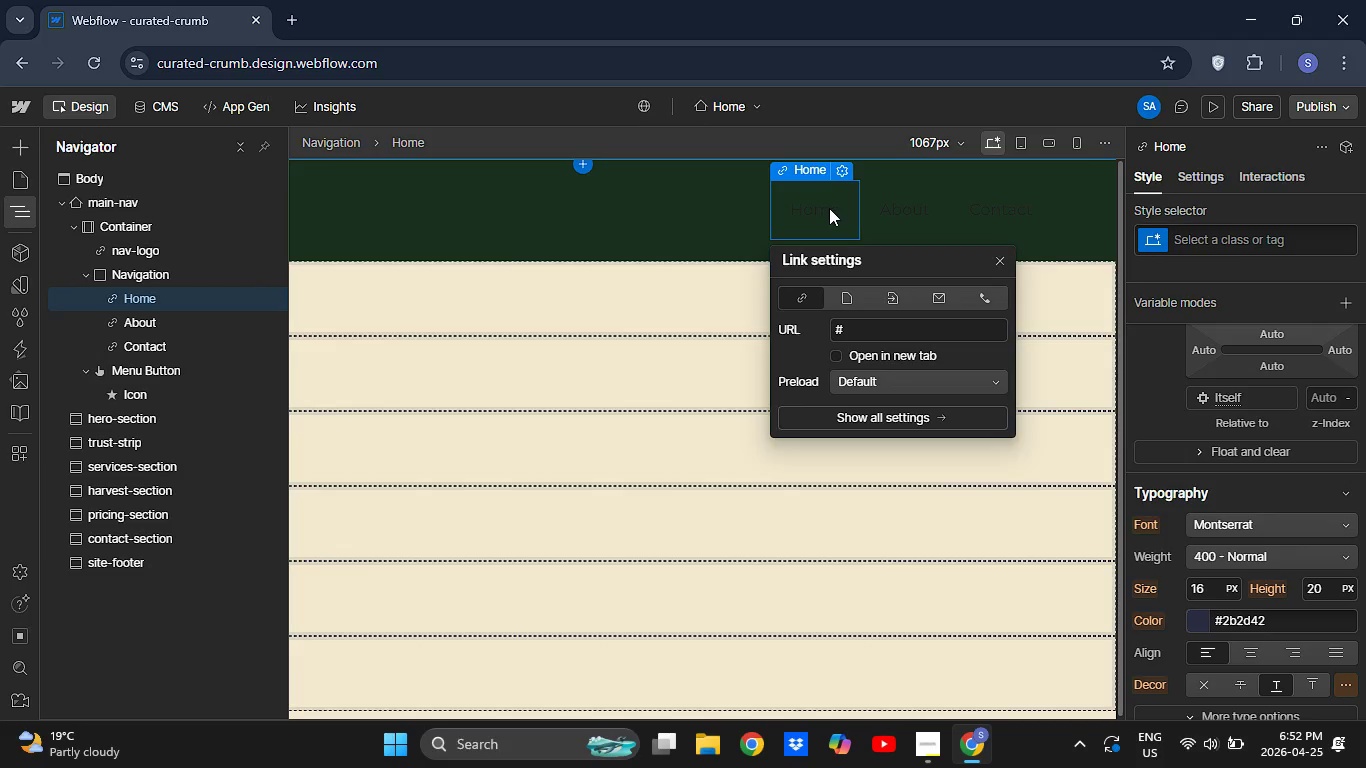 
double_click([838, 169])
 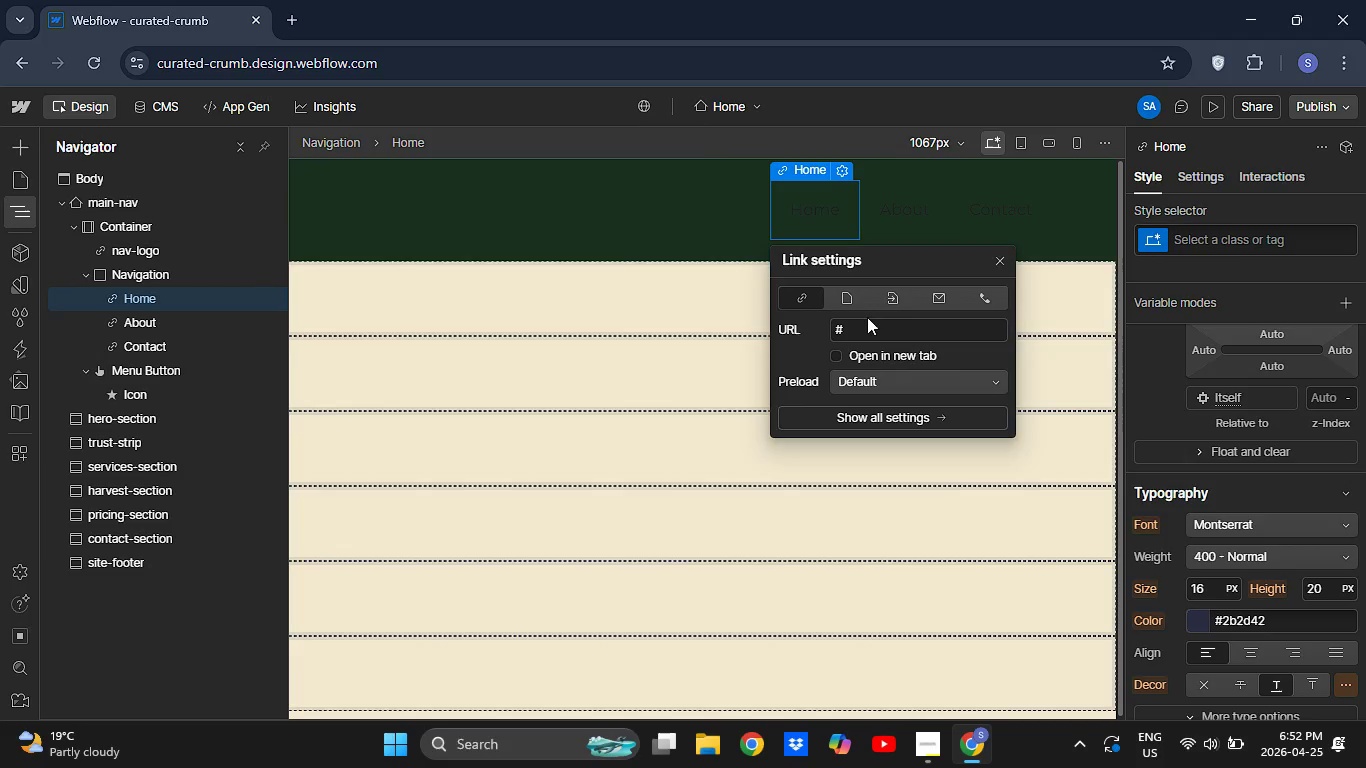 
wait(8.86)
 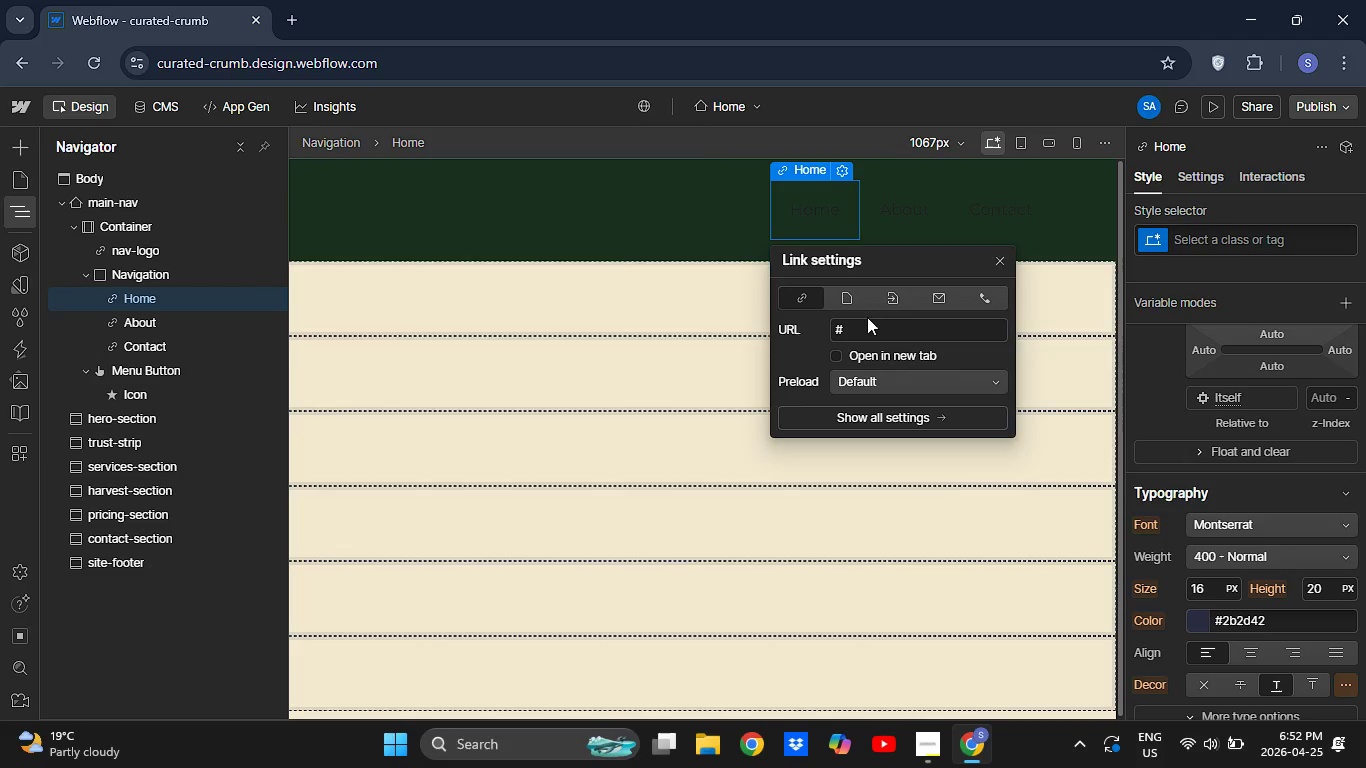 
left_click([867, 317])
 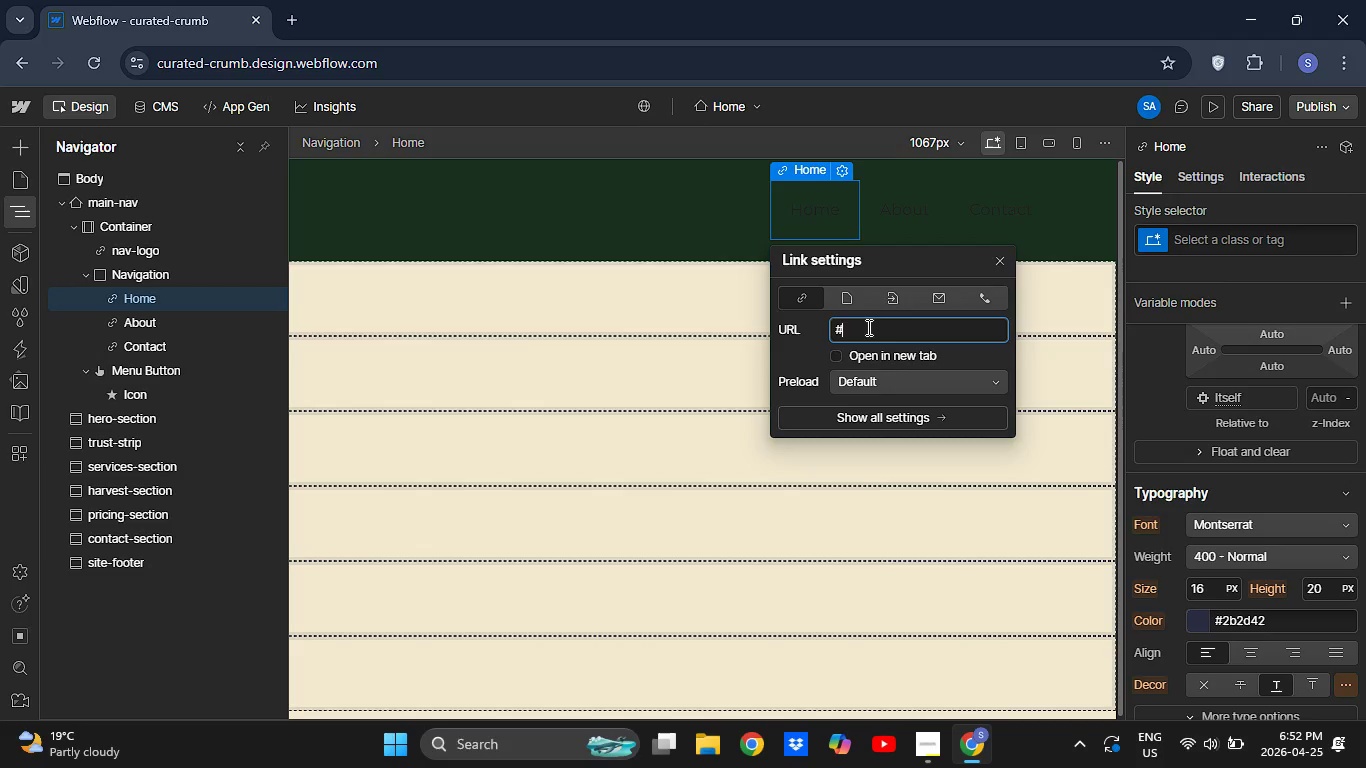 
left_click([867, 327])
 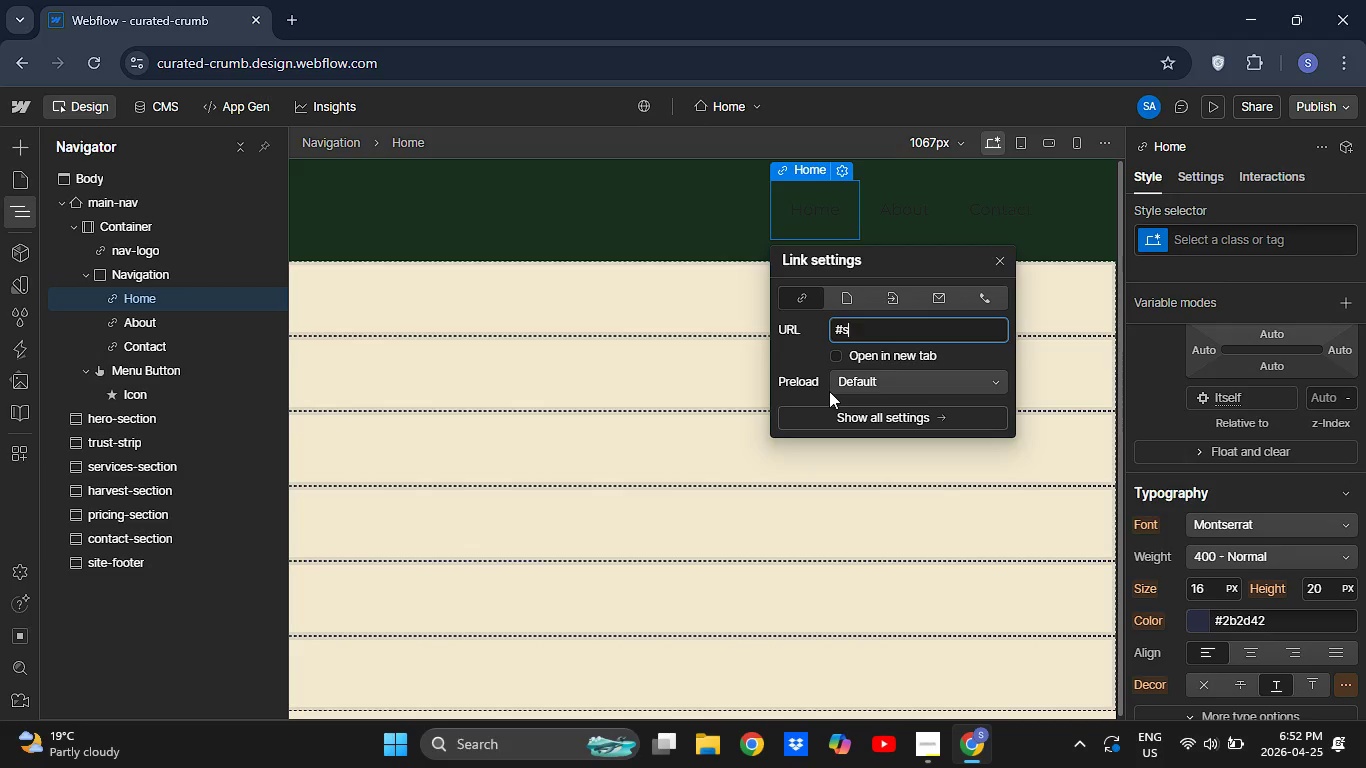 
type(sevics)
key(Backspace)
type(es )
key(Backspace)
 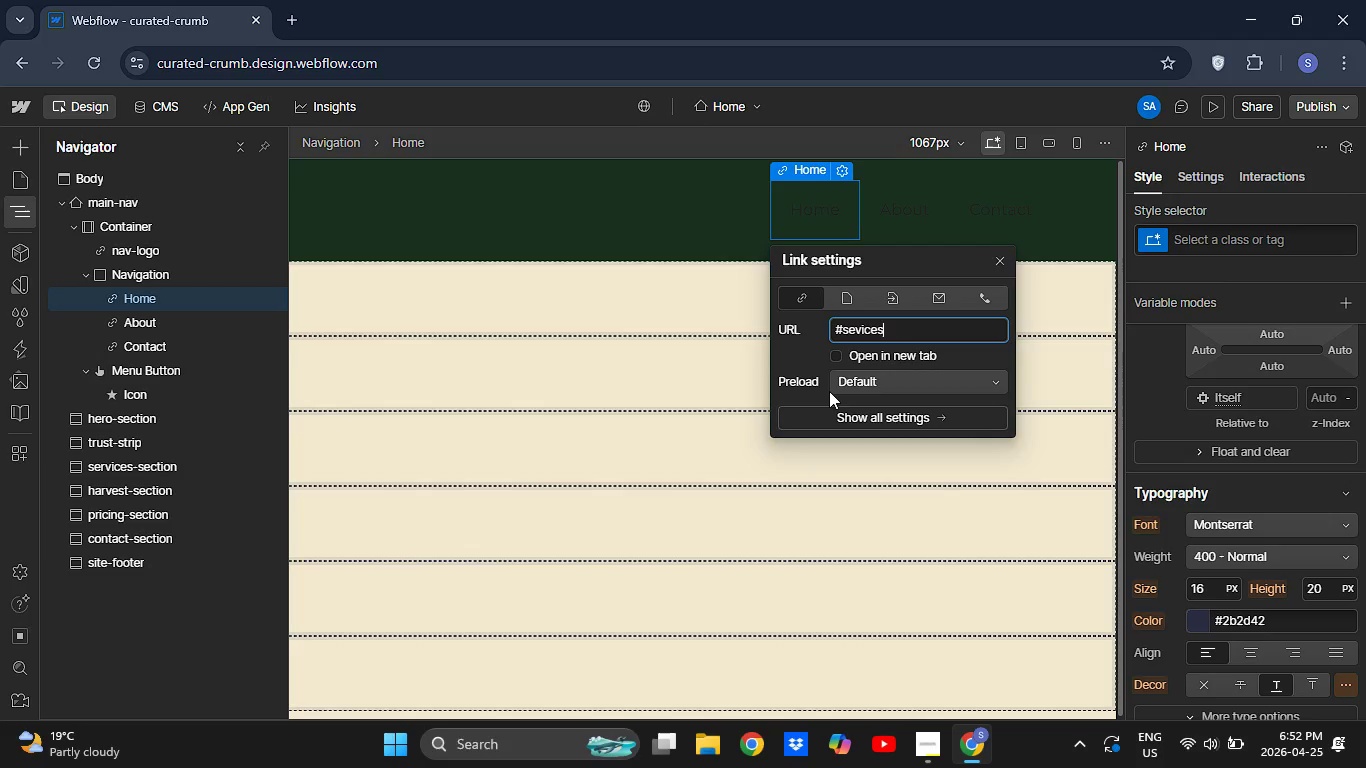 
key(Enter)
 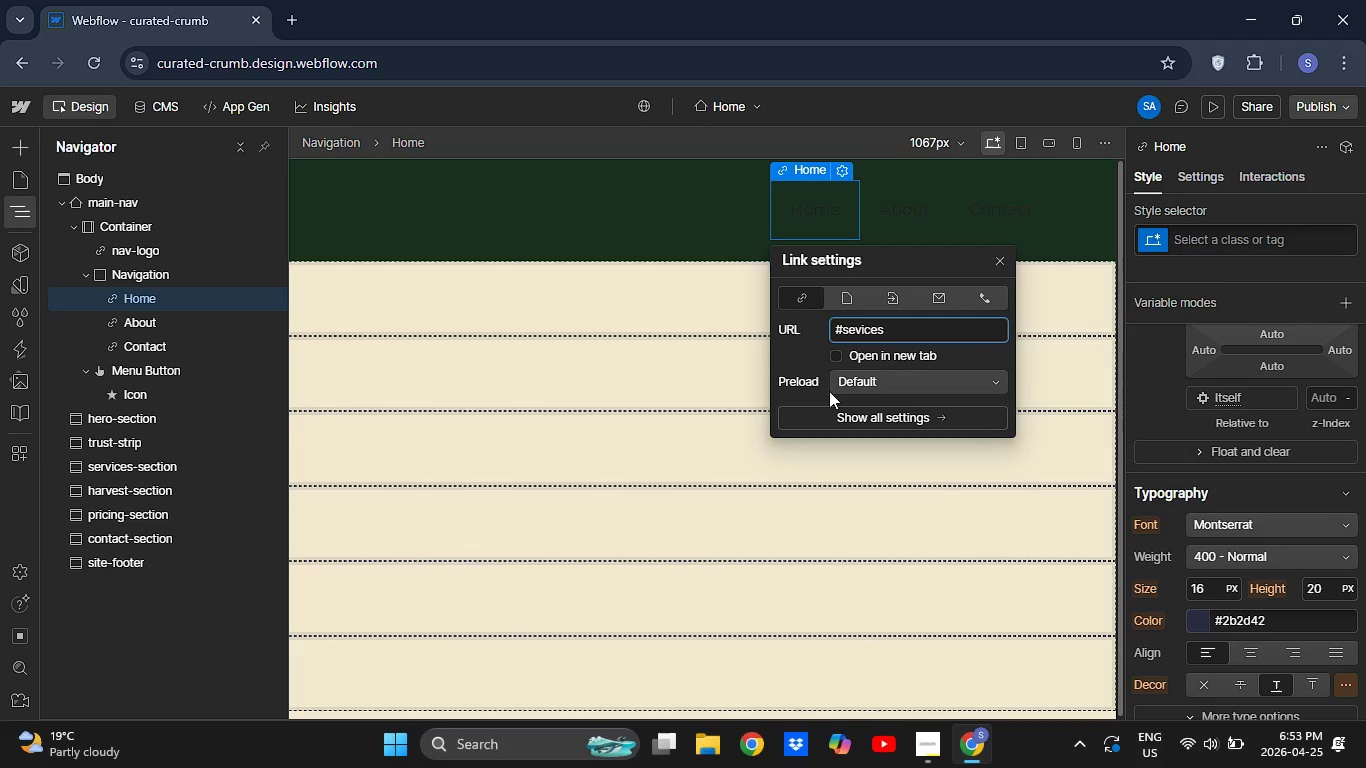 
wait(18.25)
 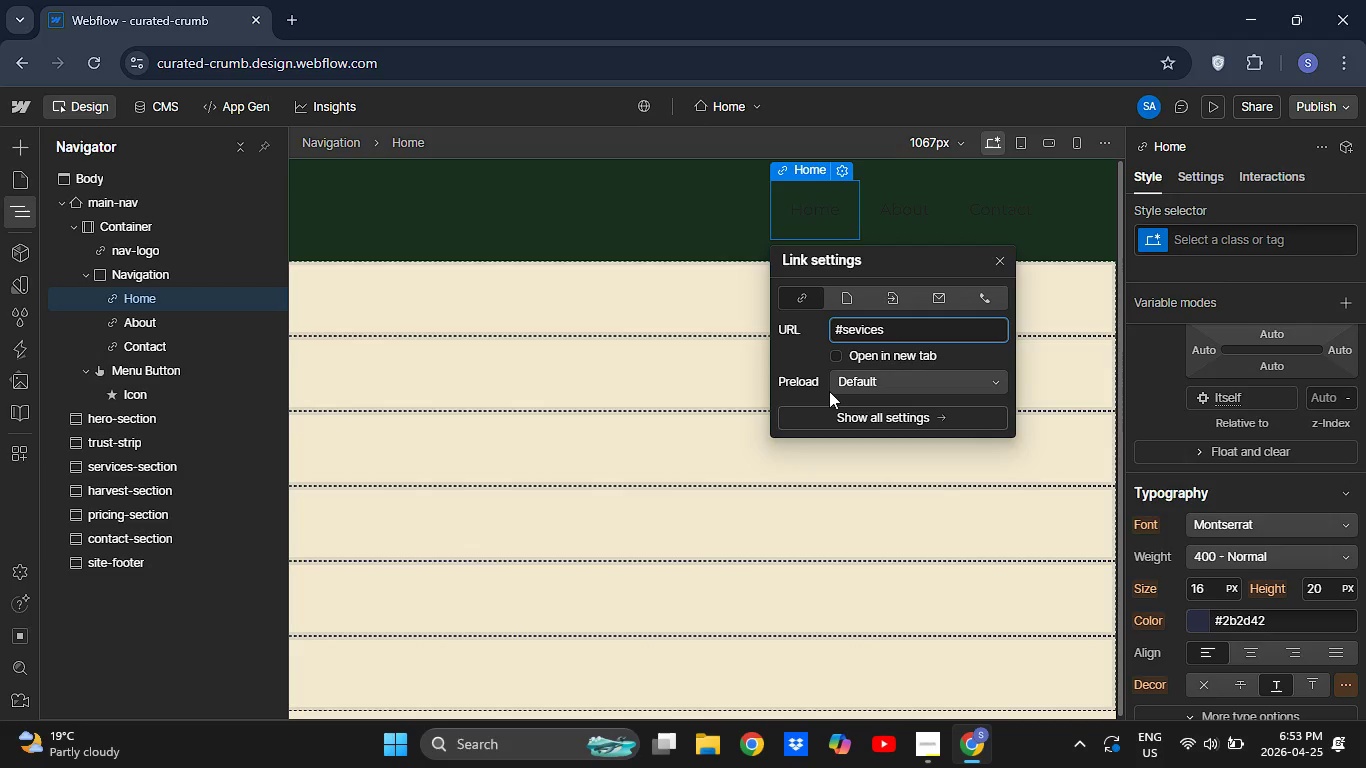 
left_click([1000, 264])
 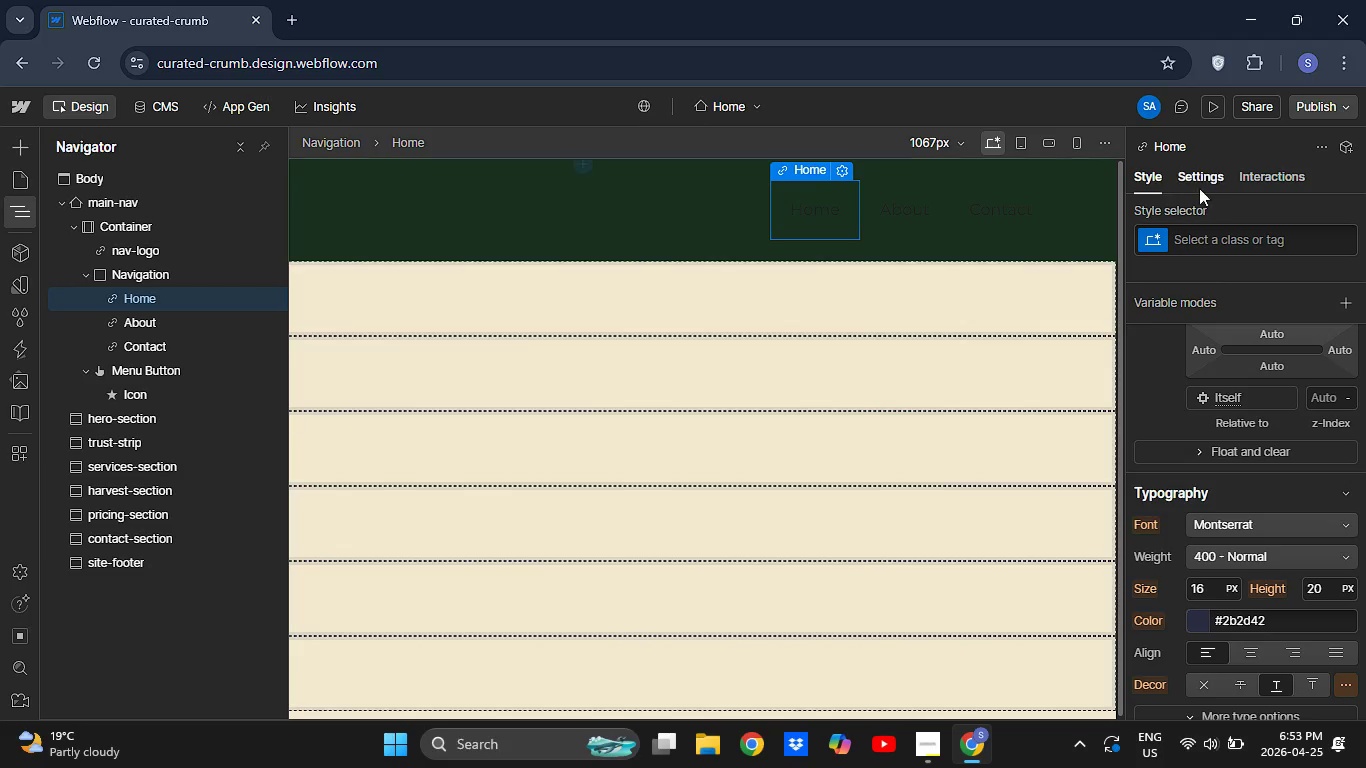 
left_click([1199, 187])
 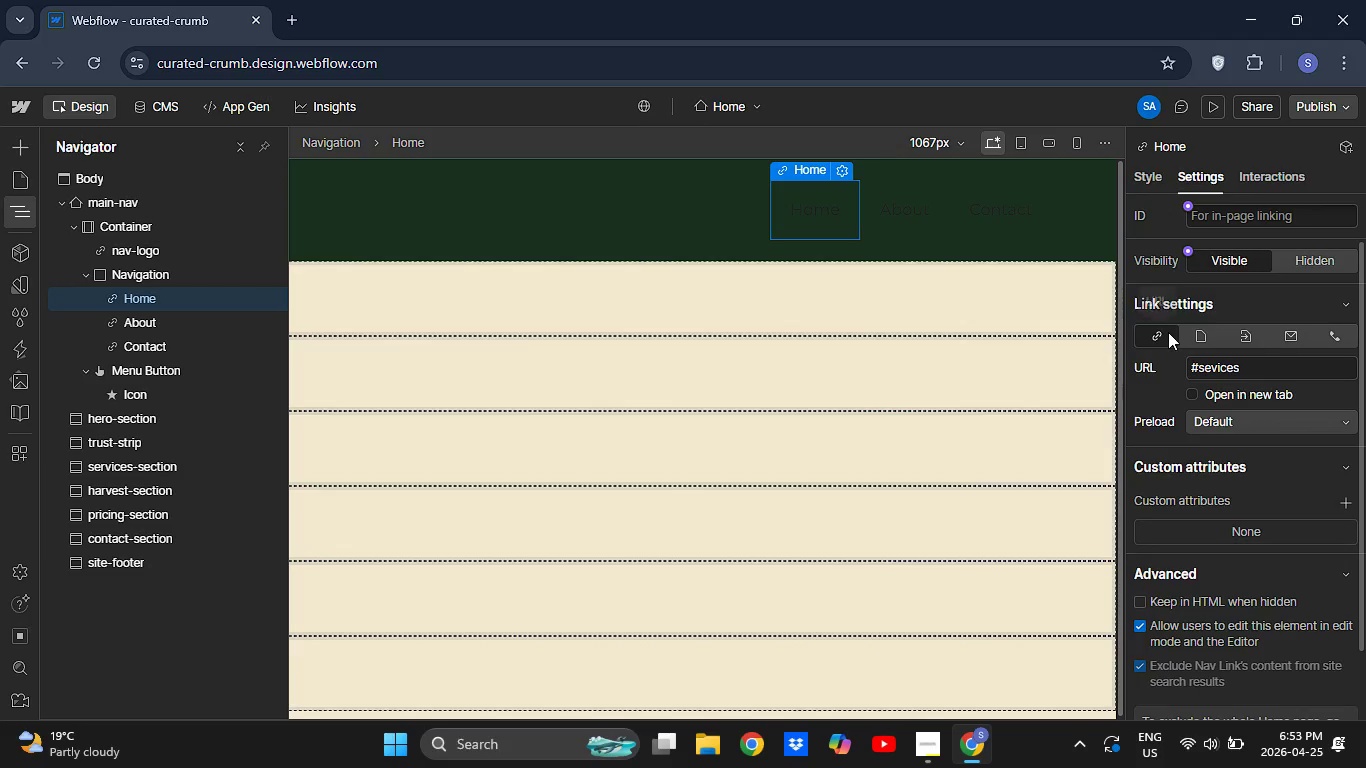 
left_click([1166, 331])
 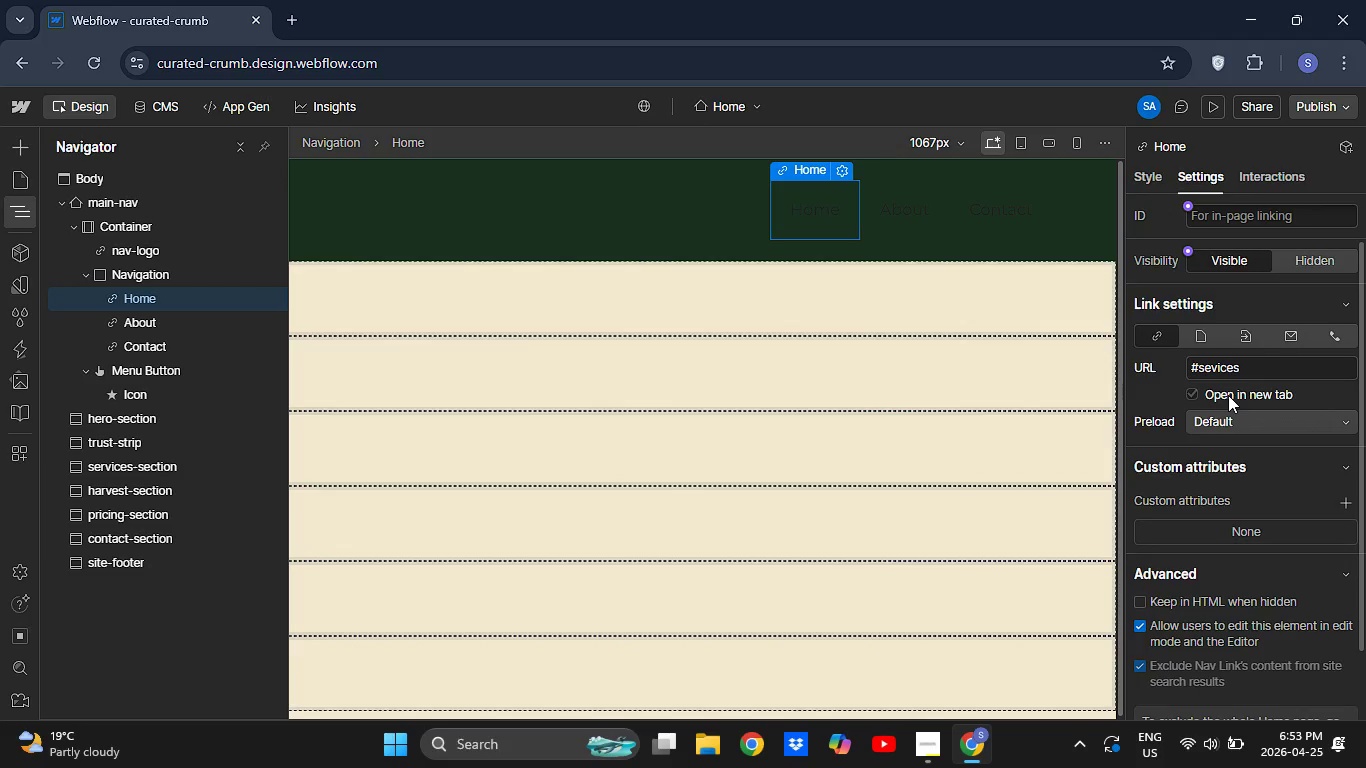 
wait(8.03)
 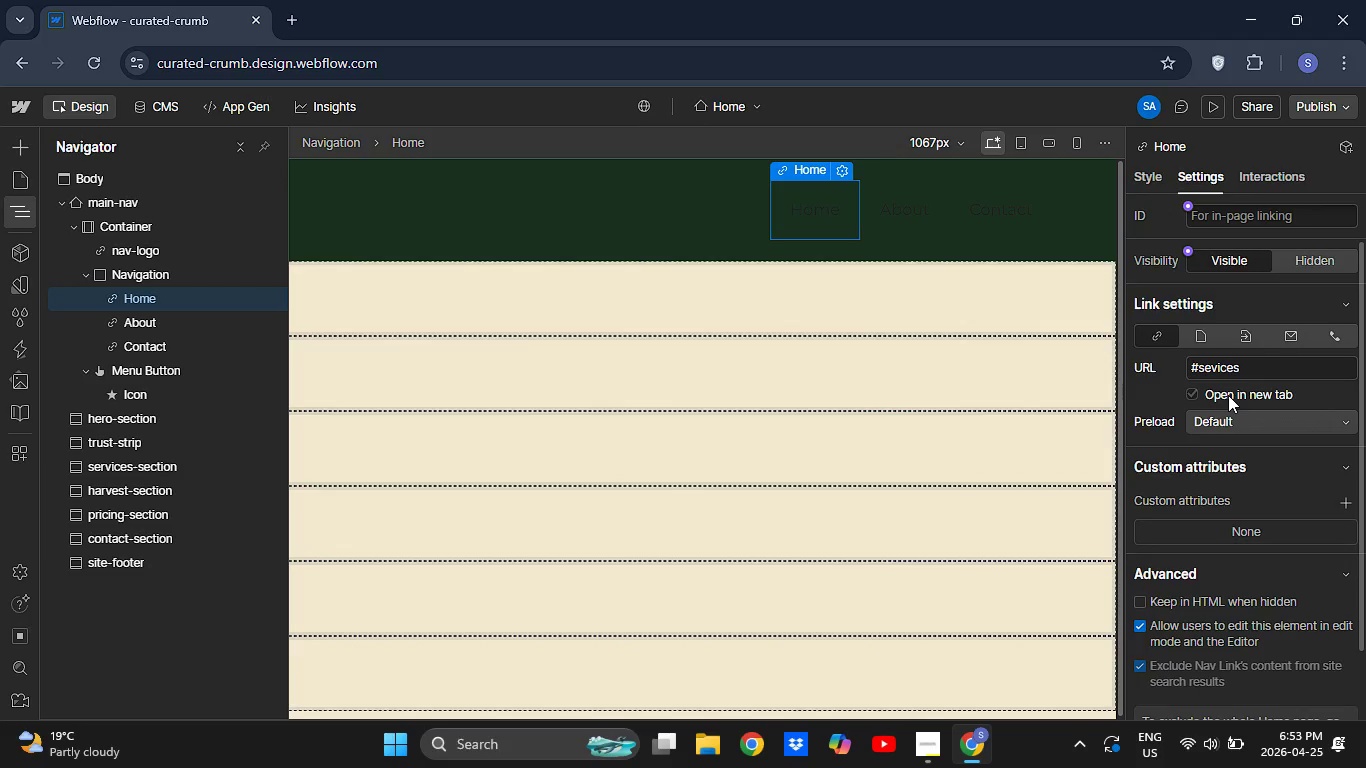 
scroll: coordinate [1228, 487], scroll_direction: up, amount: 9.0
 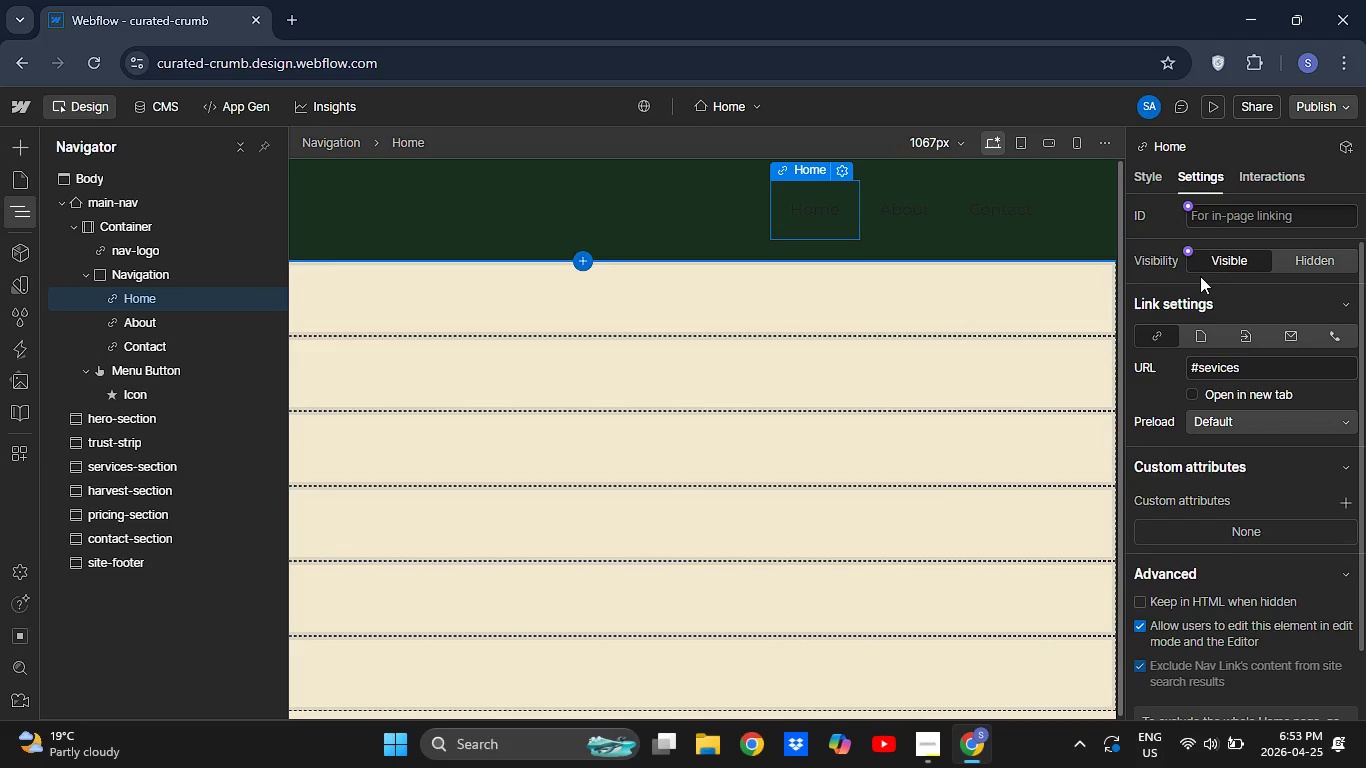 
scroll: coordinate [1210, 335], scroll_direction: down, amount: 3.0
 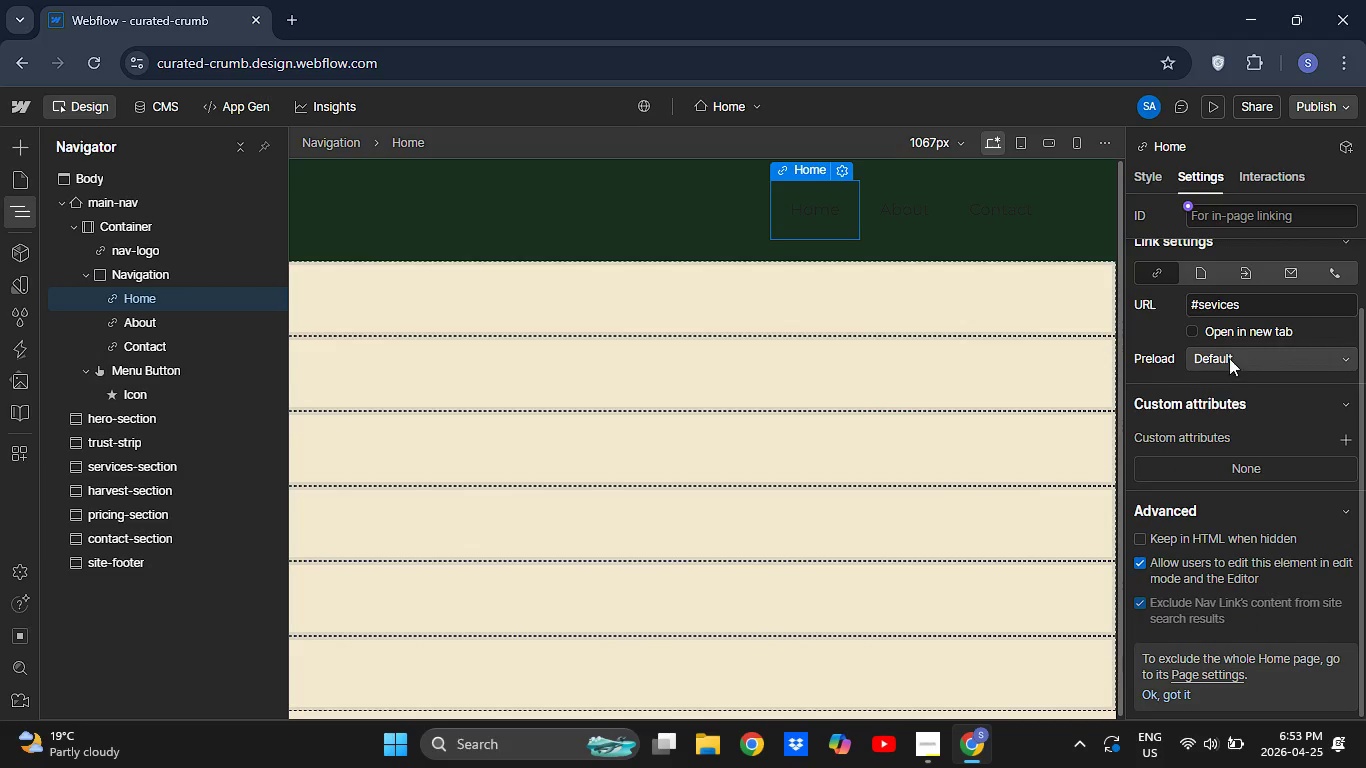 
scroll: coordinate [1230, 354], scroll_direction: up, amount: 1.0
 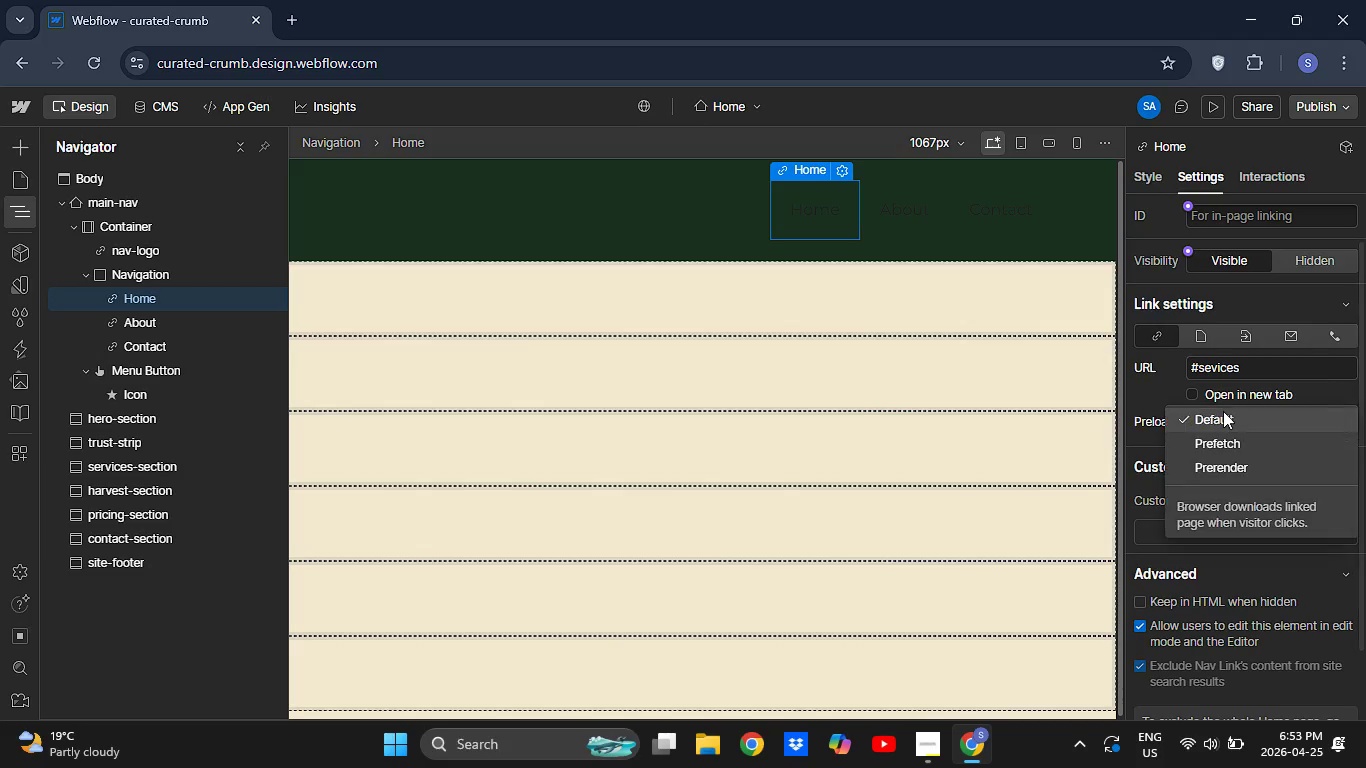 
left_click([1223, 411])
 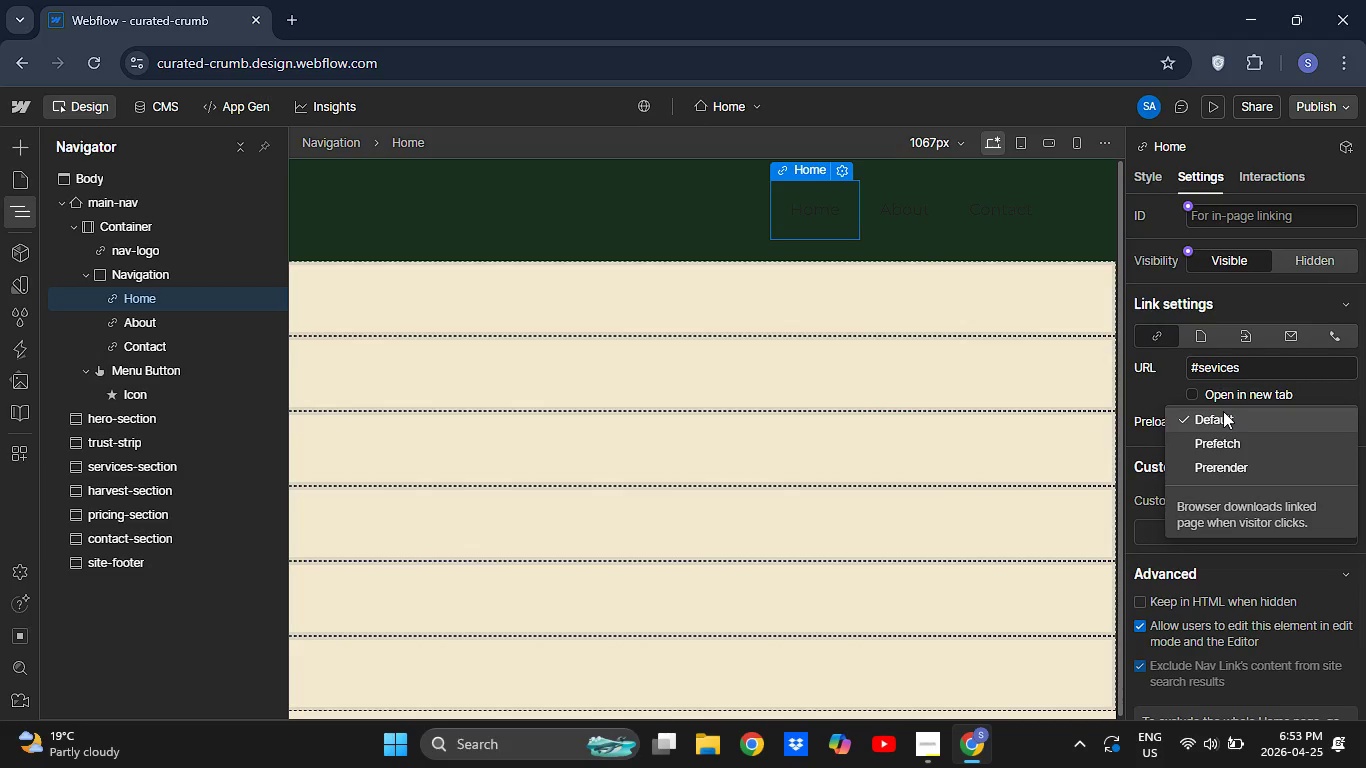 
left_click([1223, 411])
 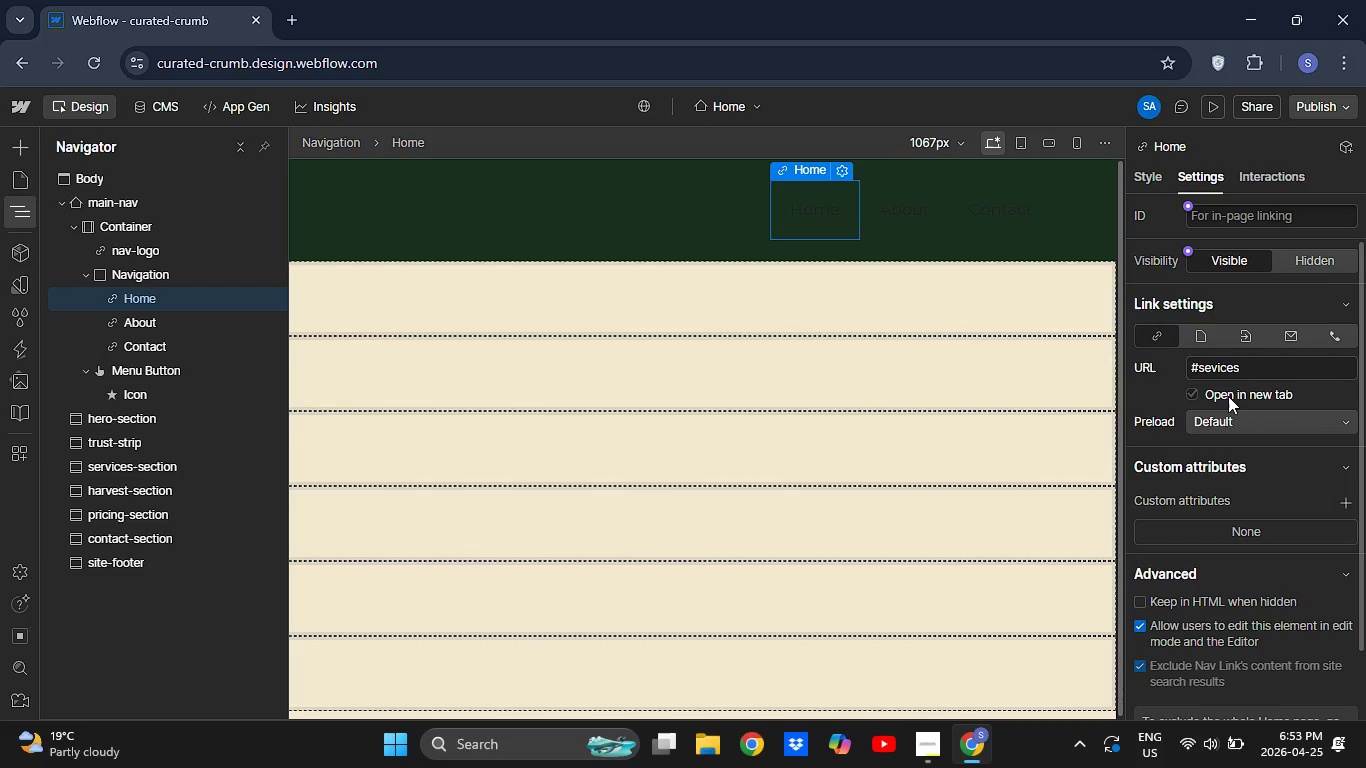 
scroll: coordinate [1228, 396], scroll_direction: up, amount: 2.0
 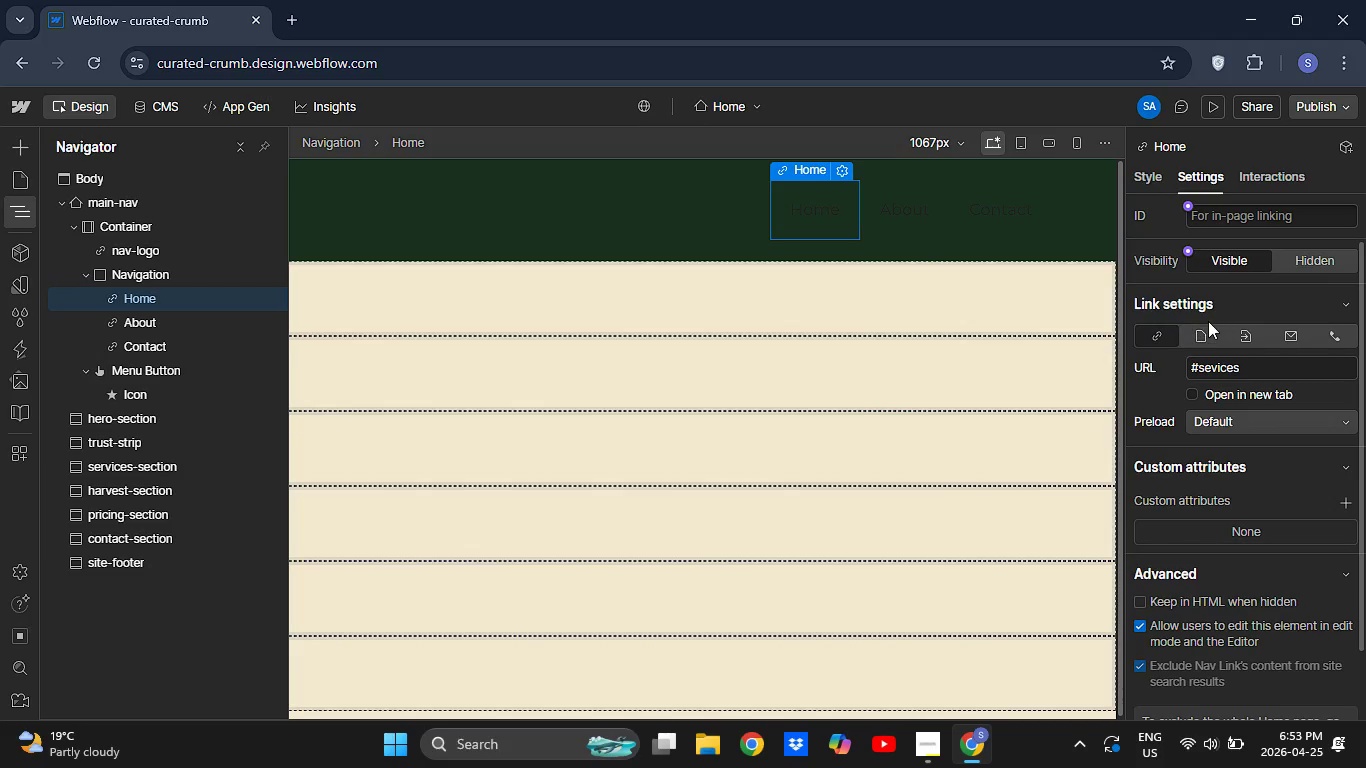 
mouse_move([1225, 357])
 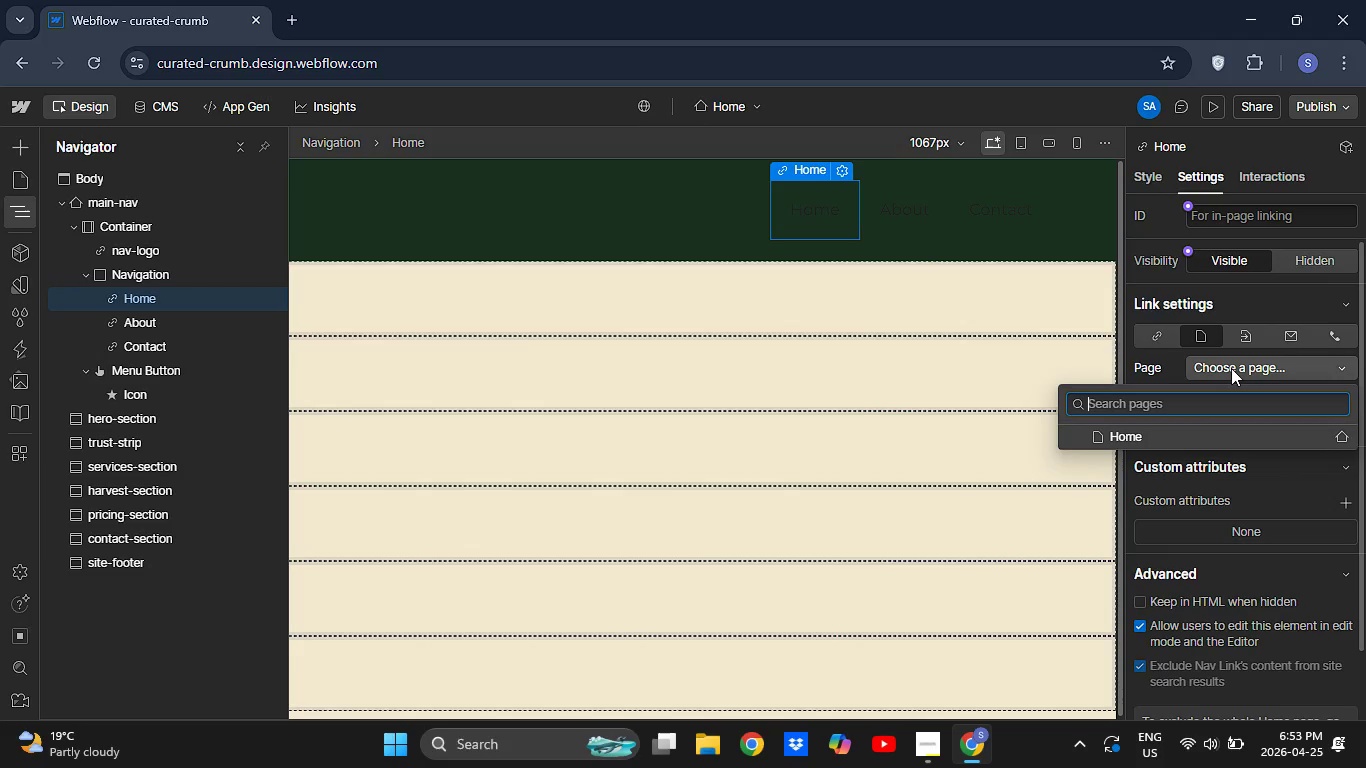 
left_click([1231, 368])
 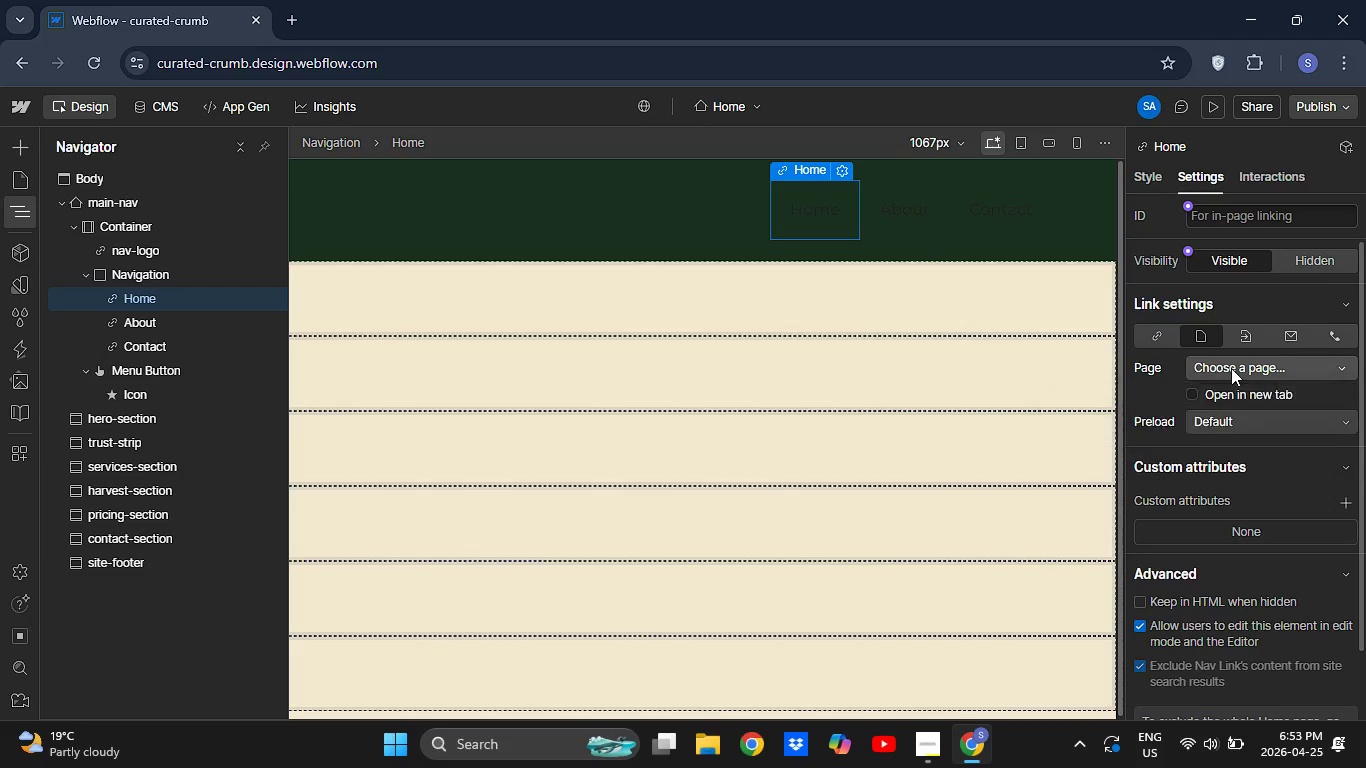 
left_click([1231, 368])
 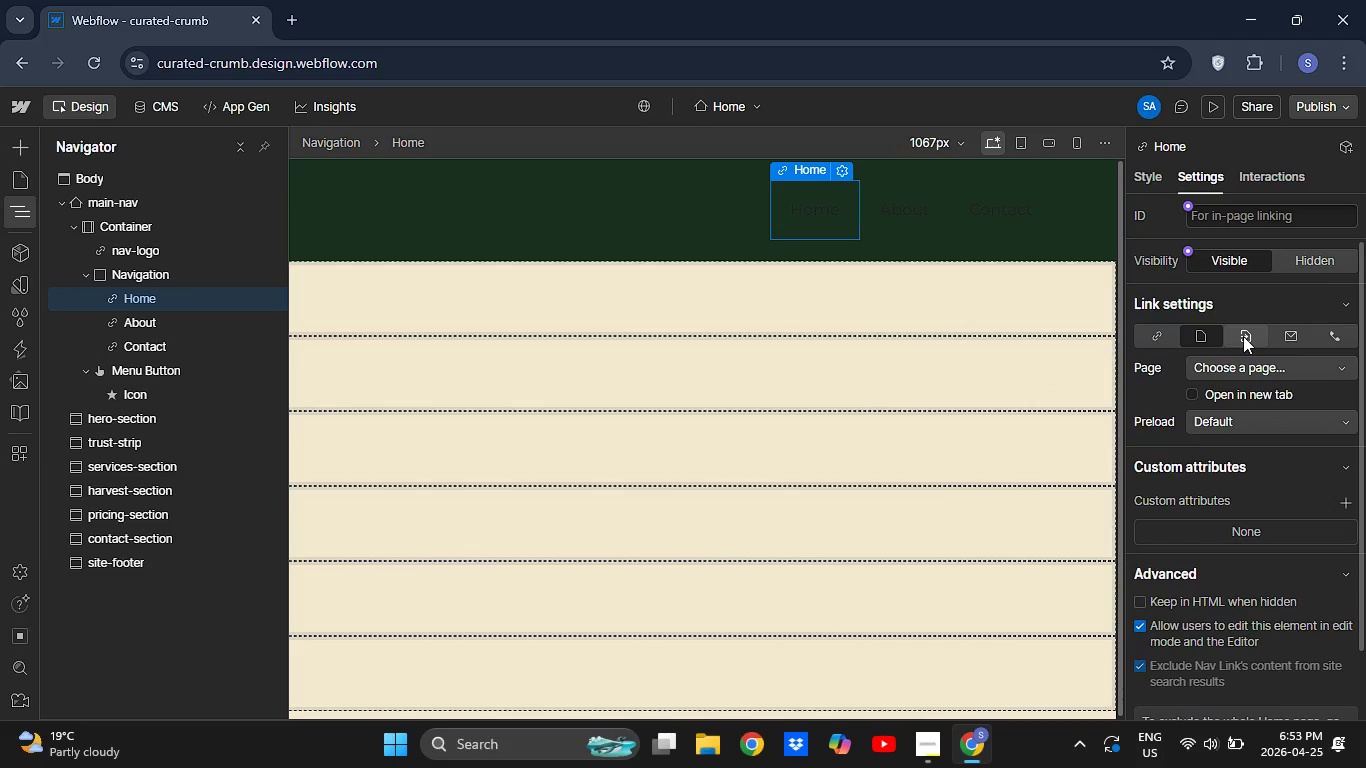 
left_click([1243, 336])
 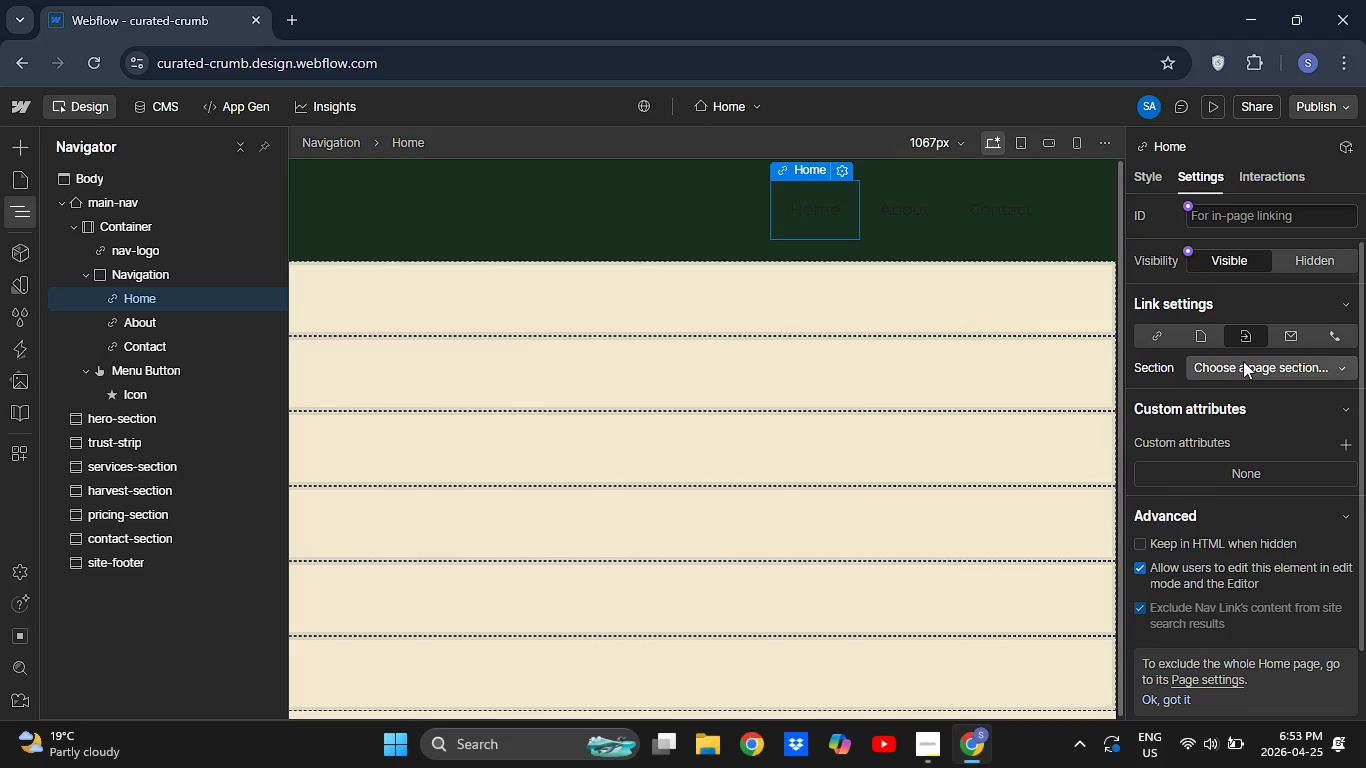 
left_click([1243, 361])
 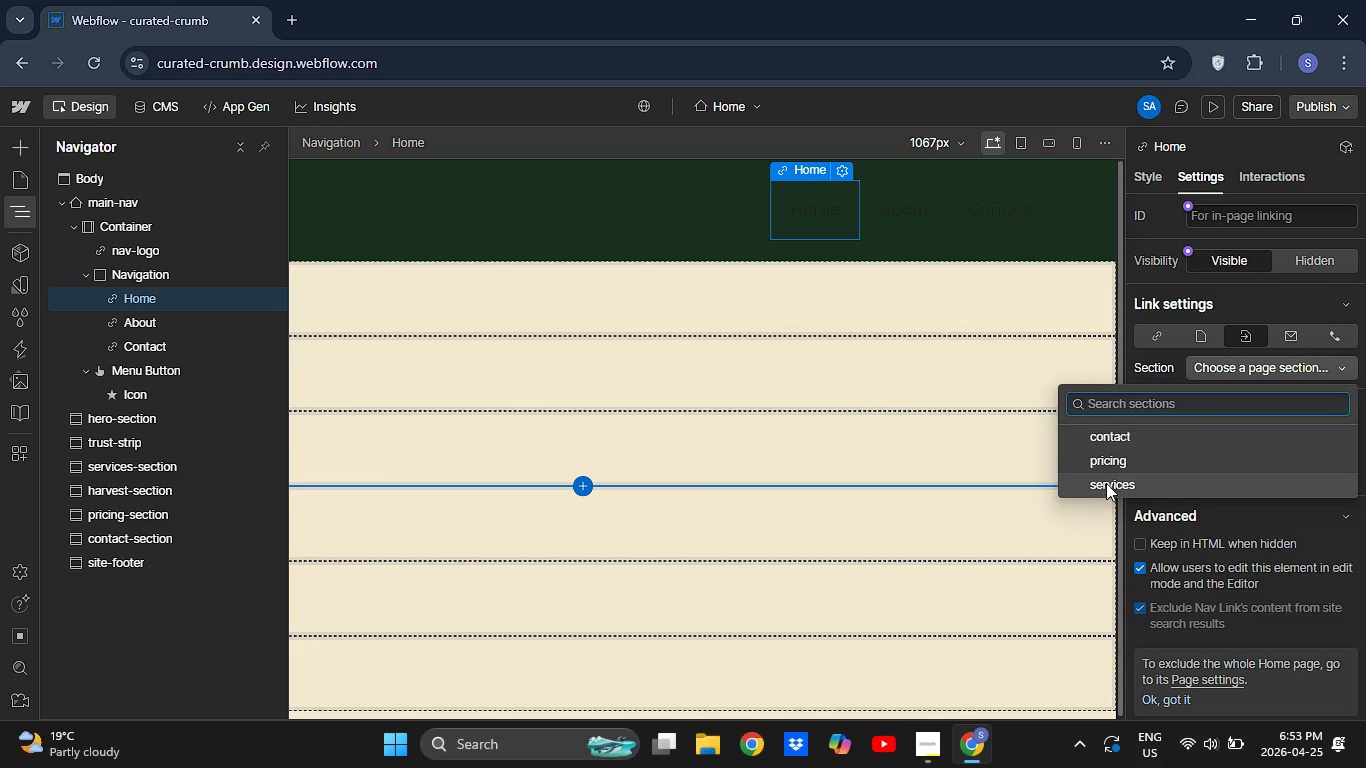 
left_click([1106, 483])
 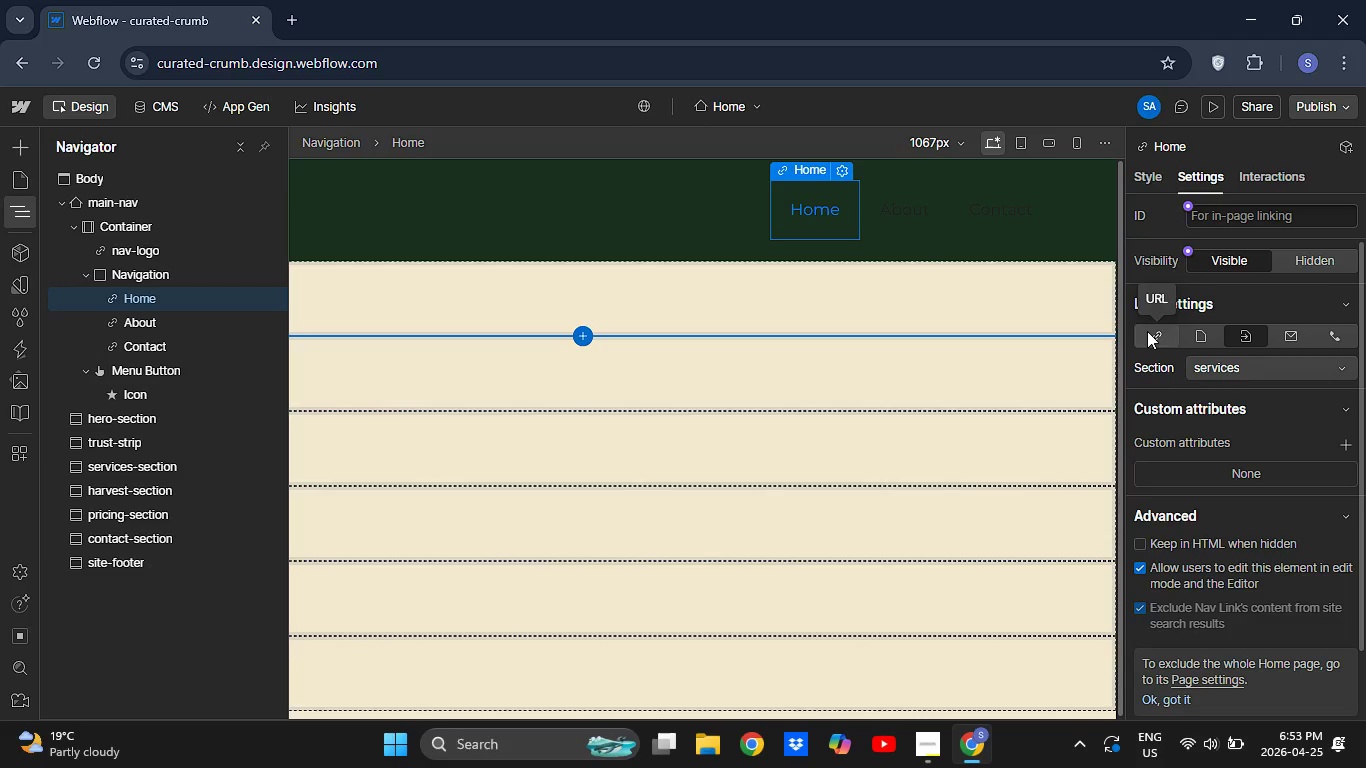 
left_click([1147, 331])
 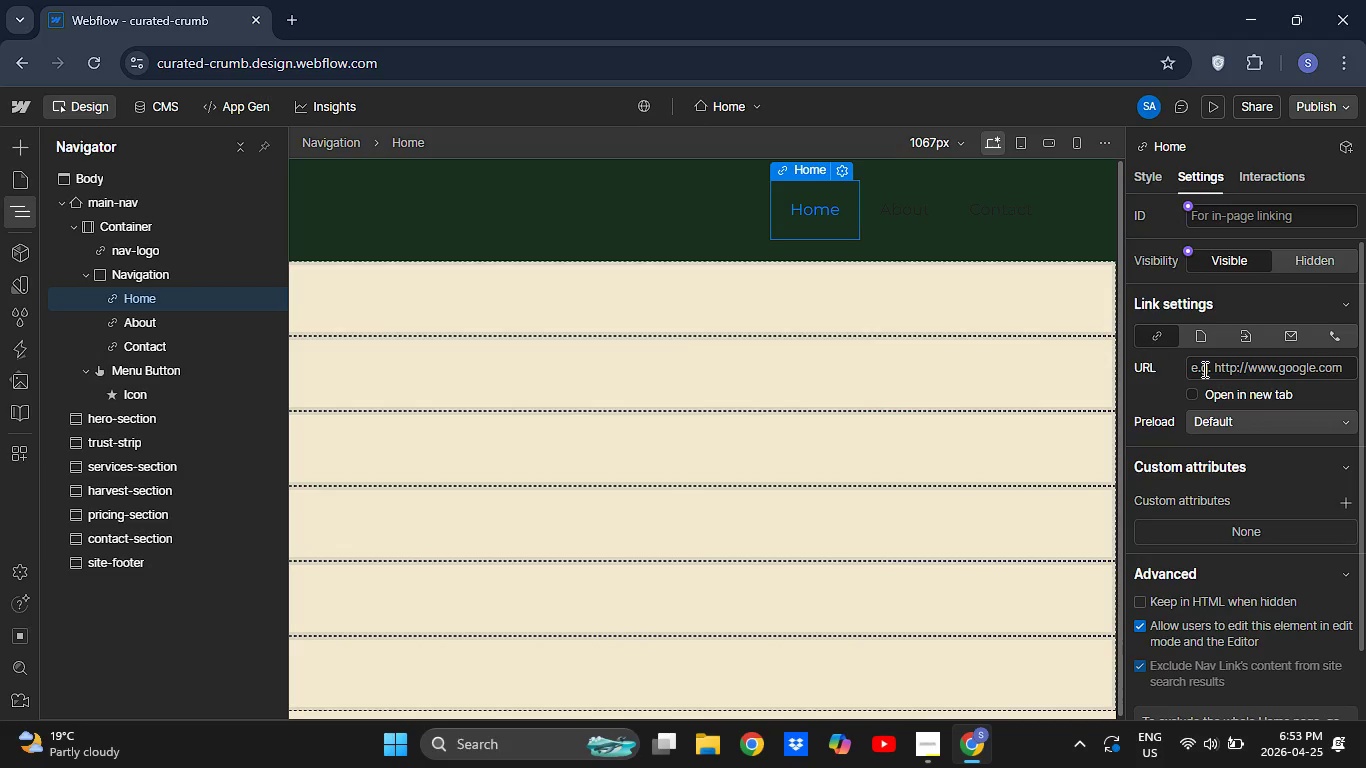 
scroll: coordinate [1203, 385], scroll_direction: up, amount: 7.0
 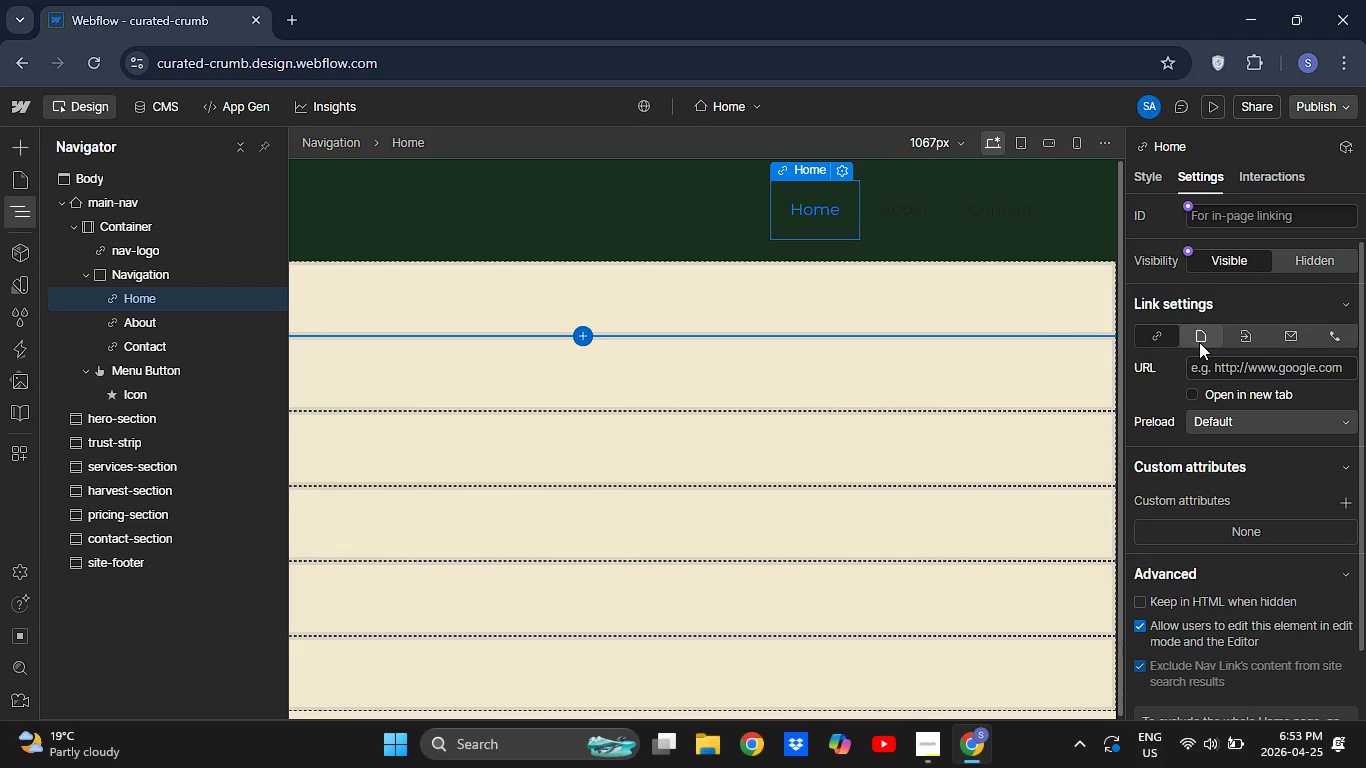 
left_click([1199, 342])
 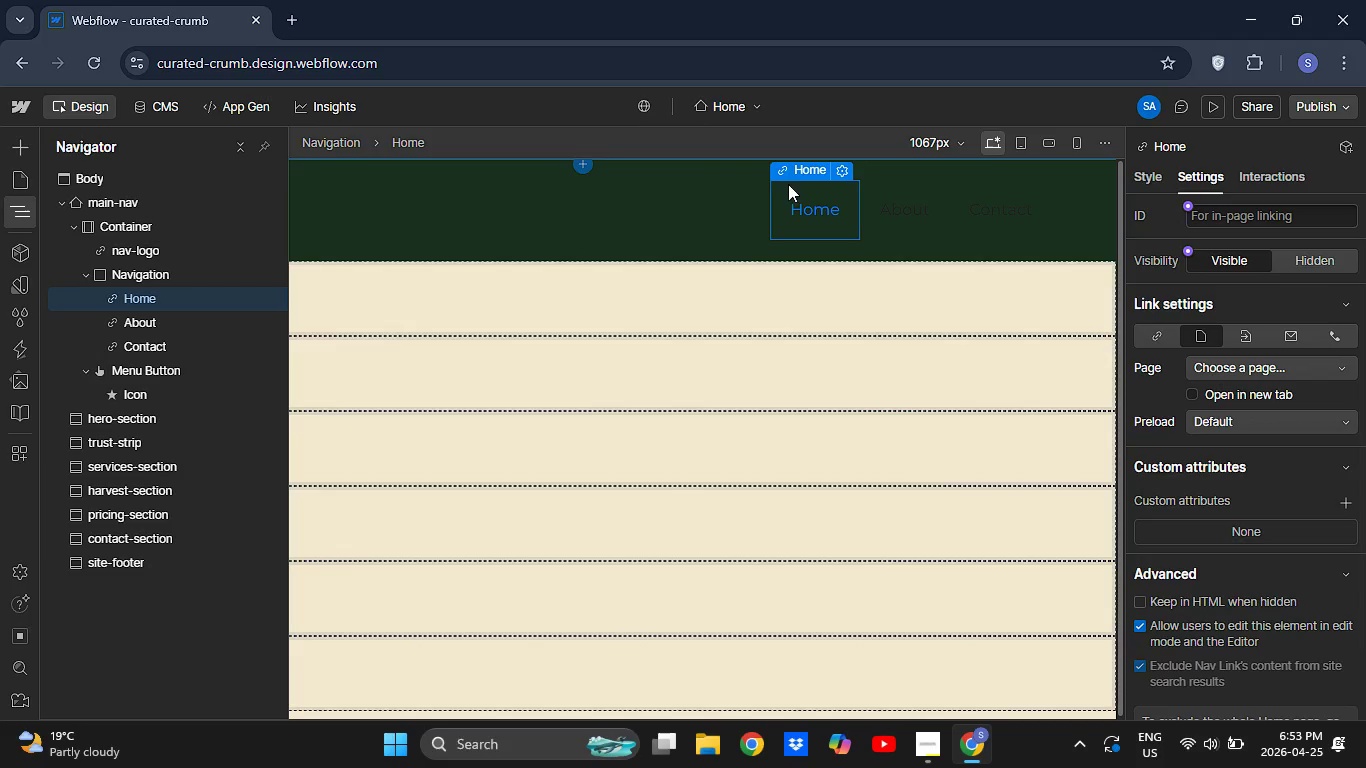 
left_click([804, 169])
 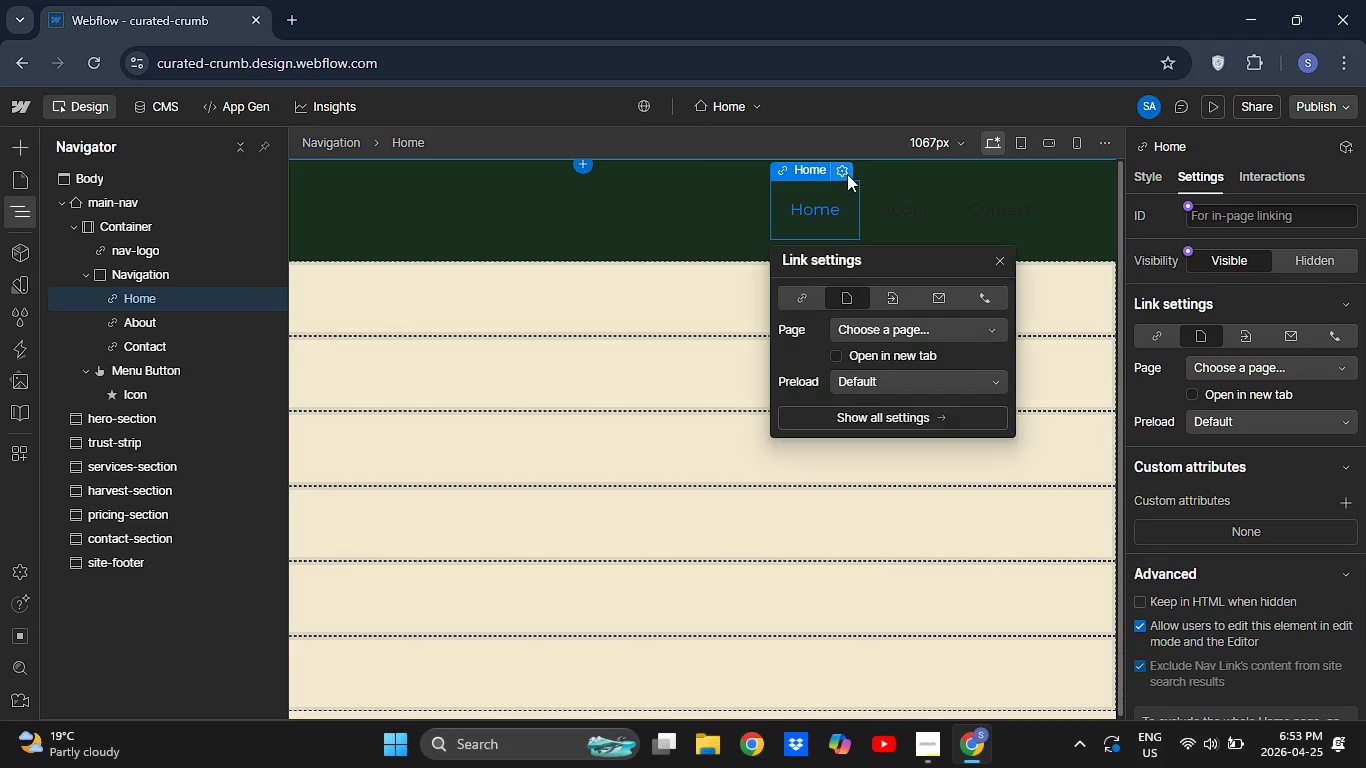 
left_click([845, 173])
 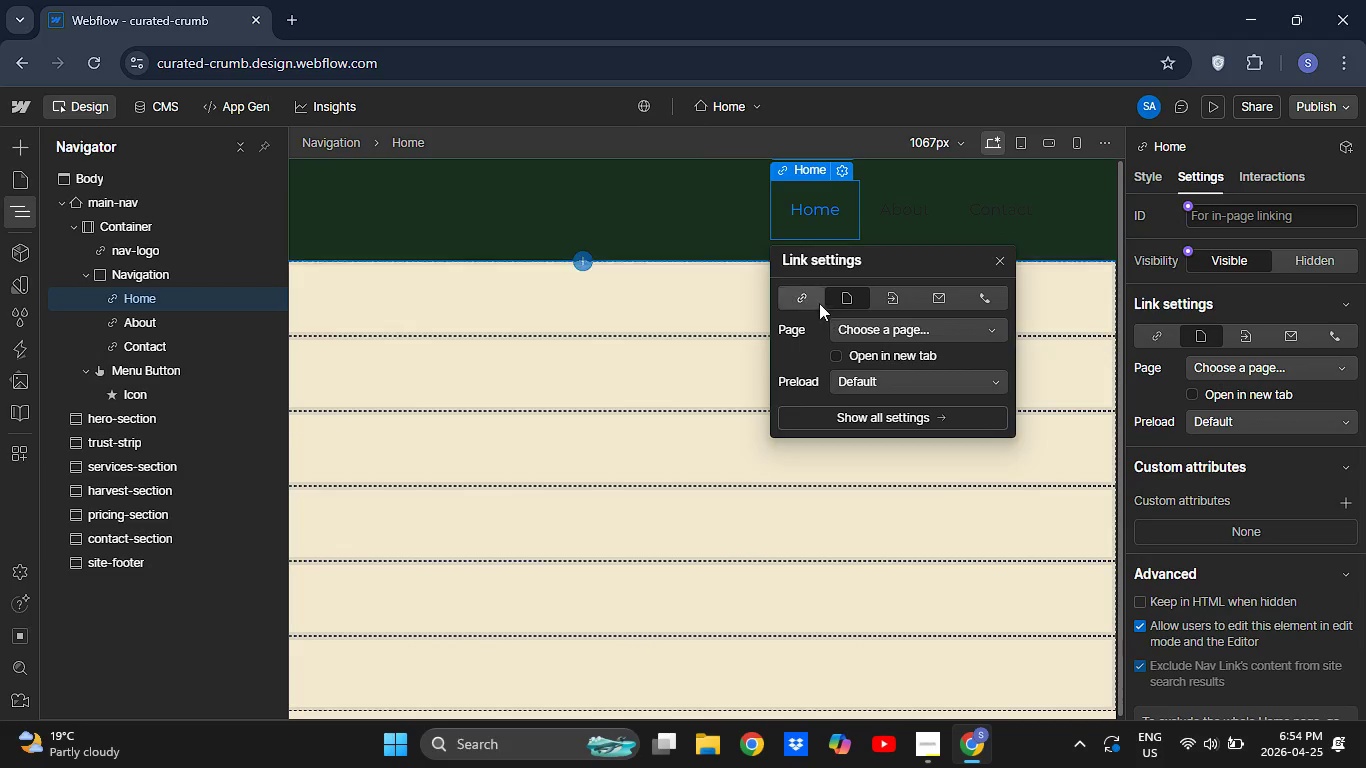 
left_click([815, 299])
 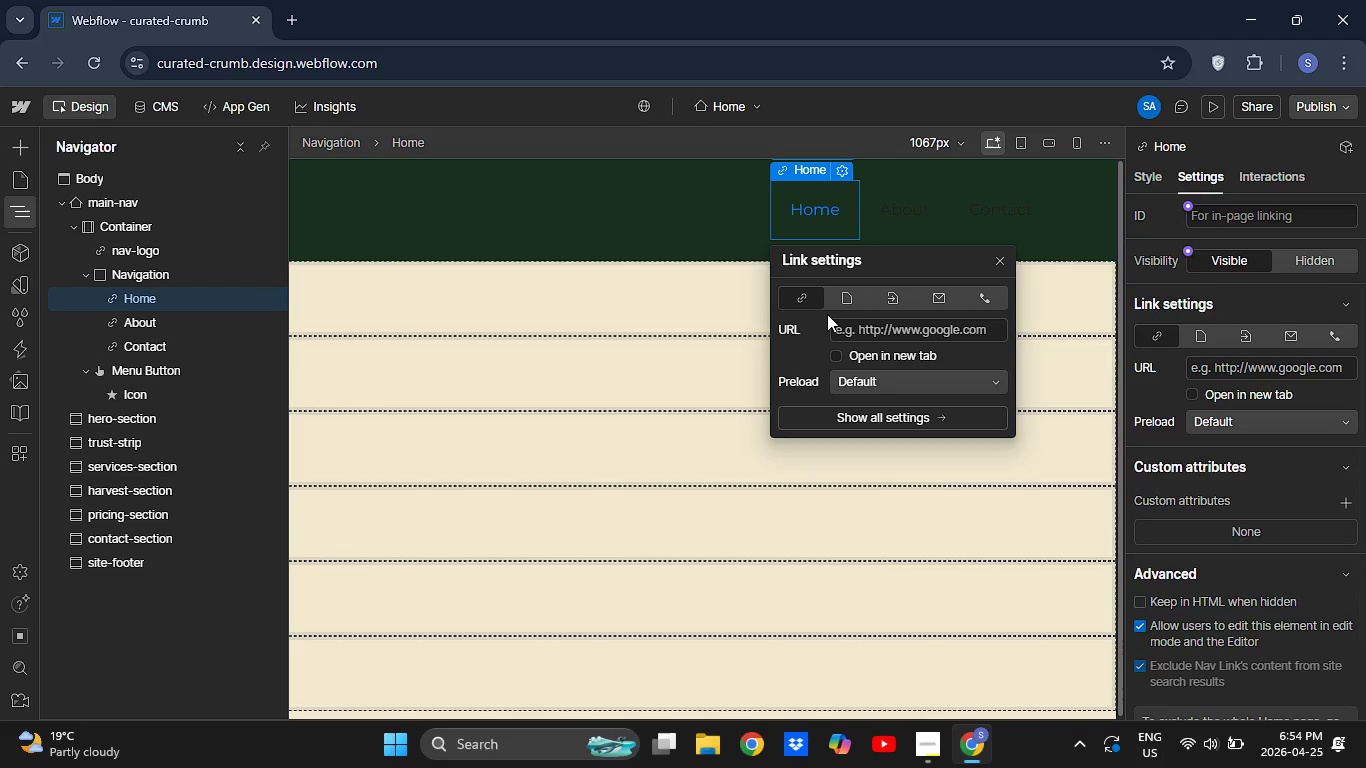 
wait(9.72)
 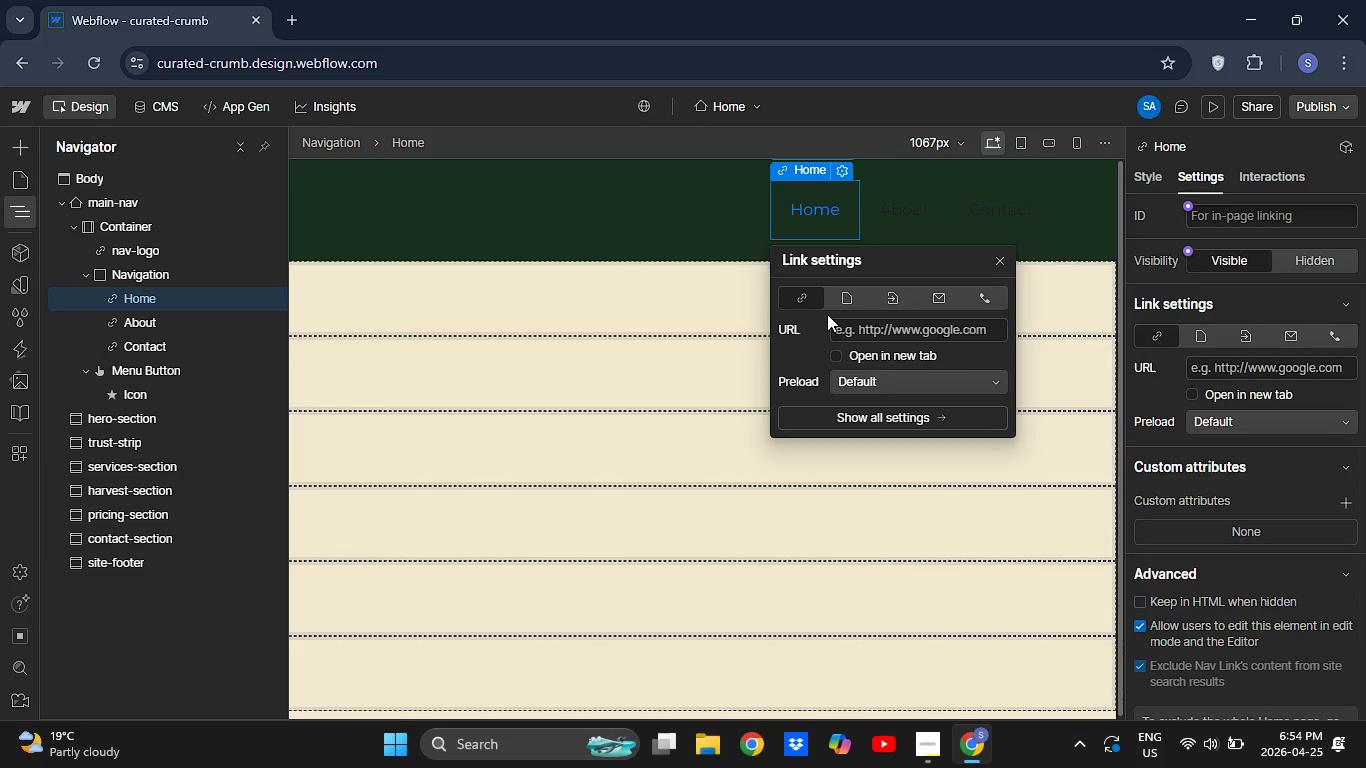 
left_click([786, 170])
 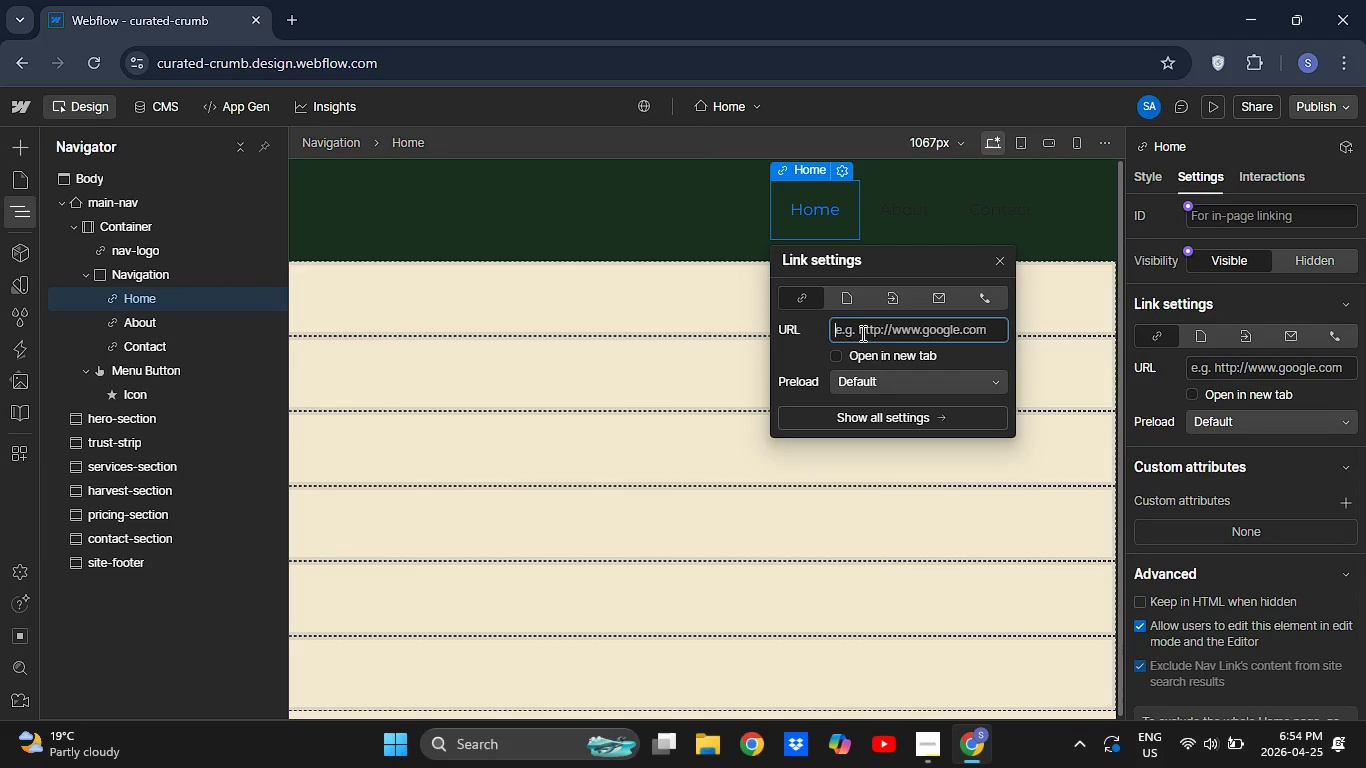 
left_click([861, 333])
 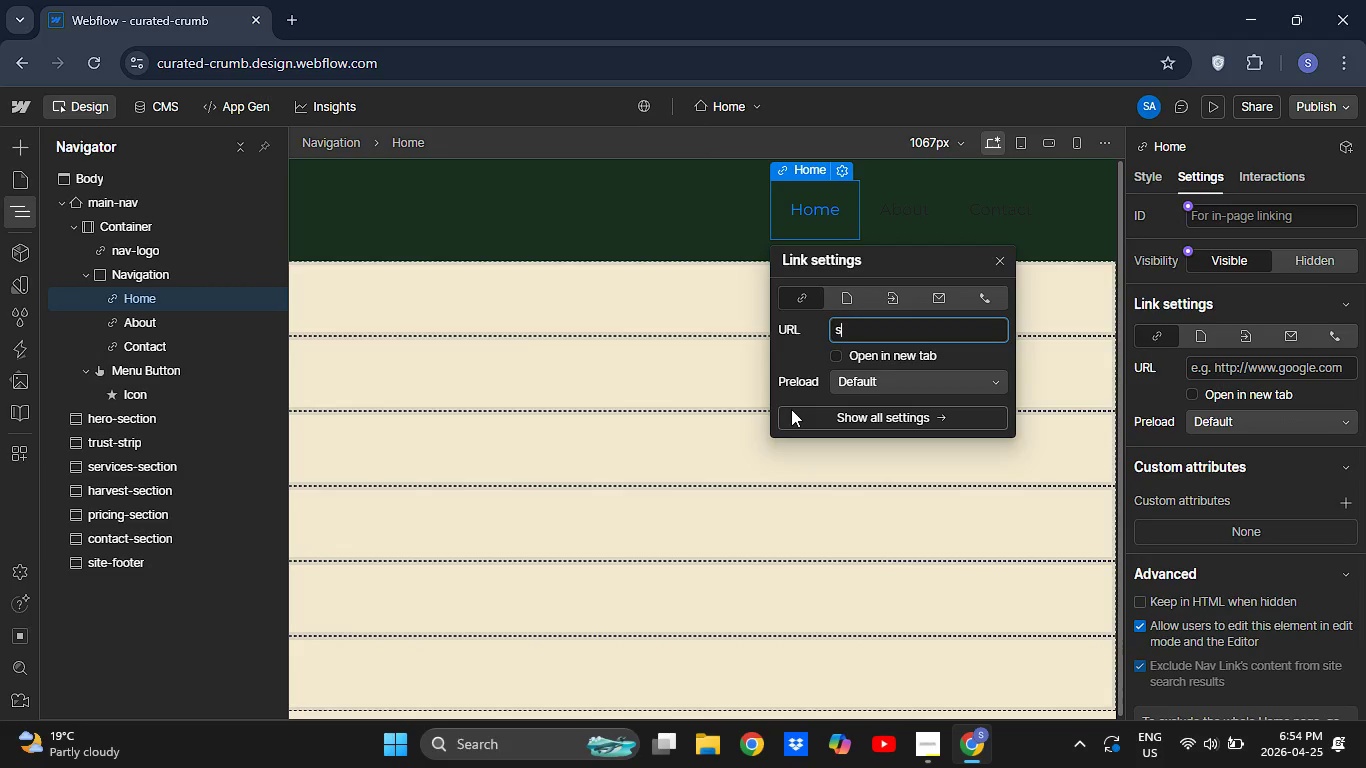 
type(services)
 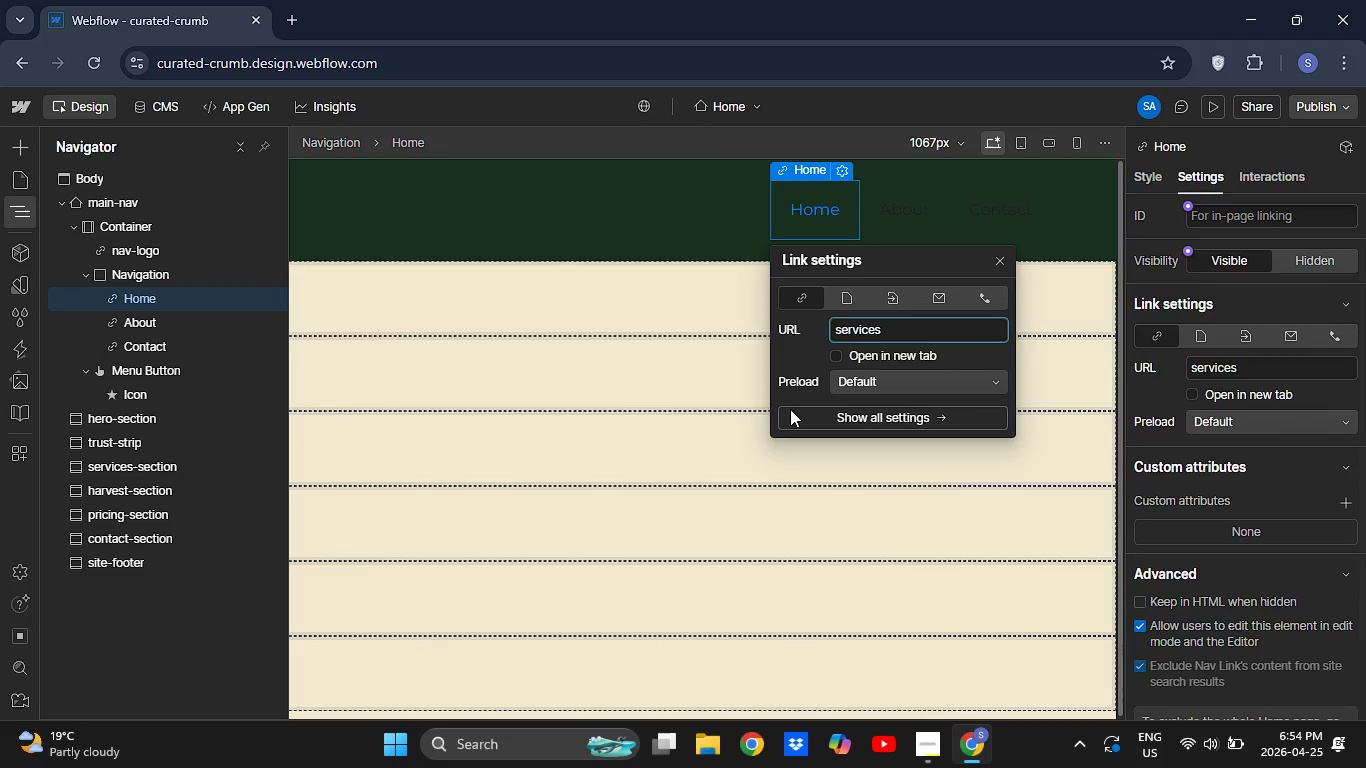 
key(Enter)
 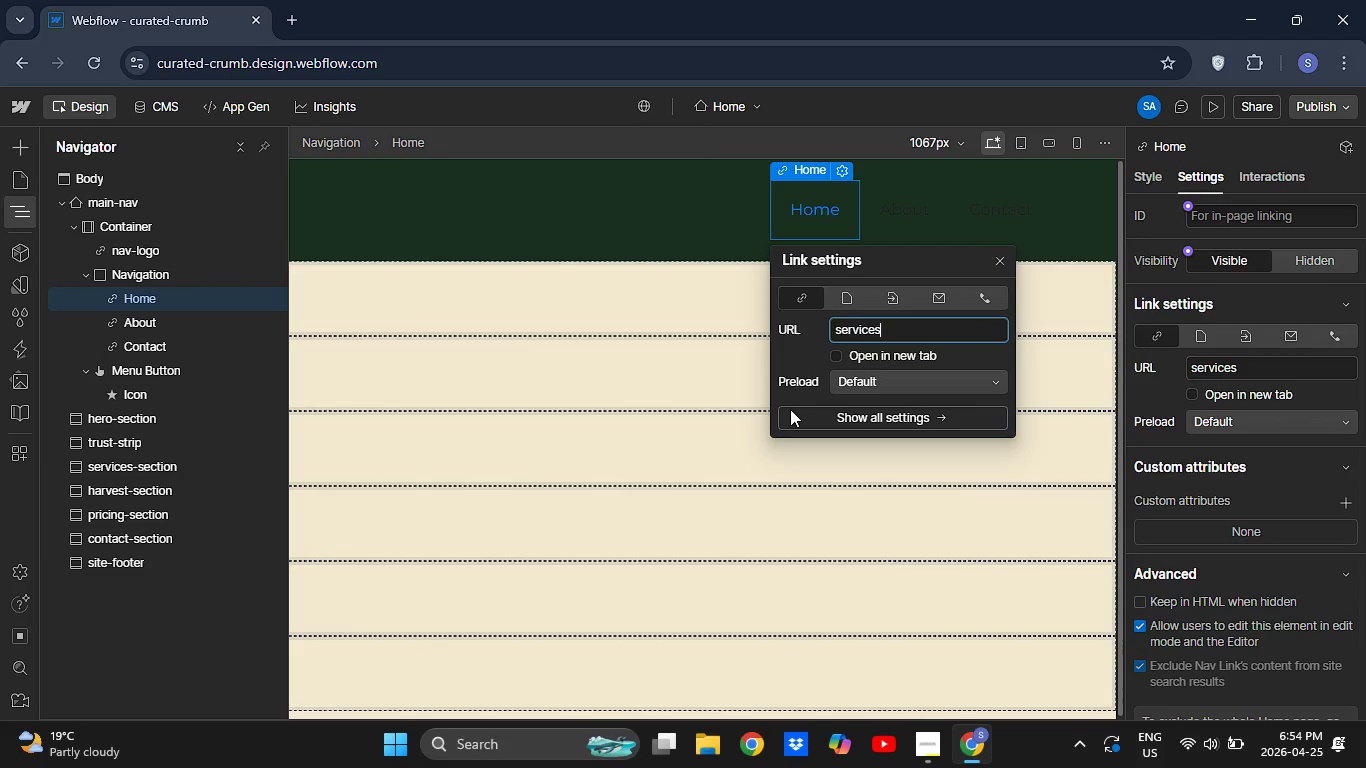 
key(Enter)
 